 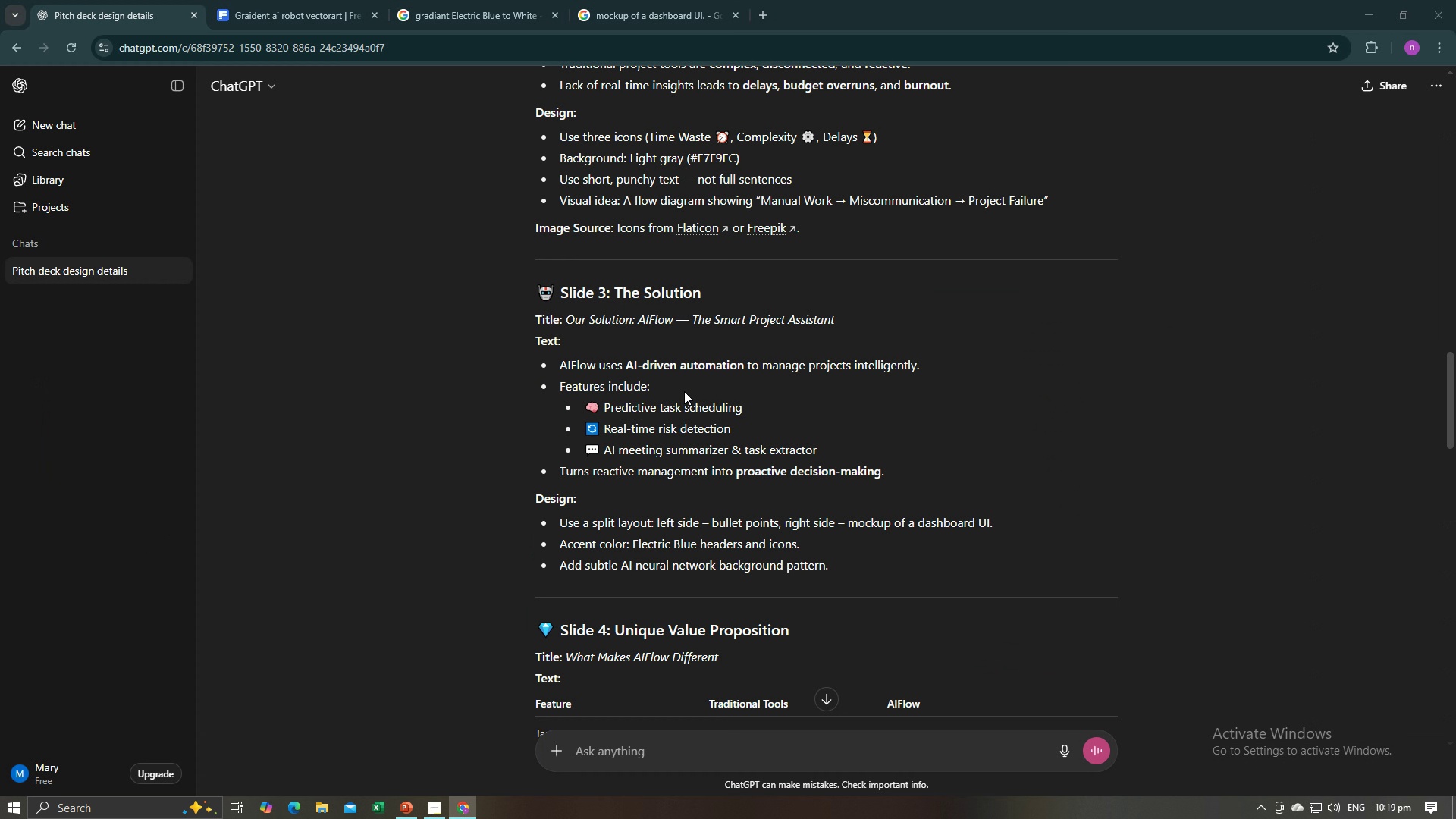 
key(Alt+Tab)
 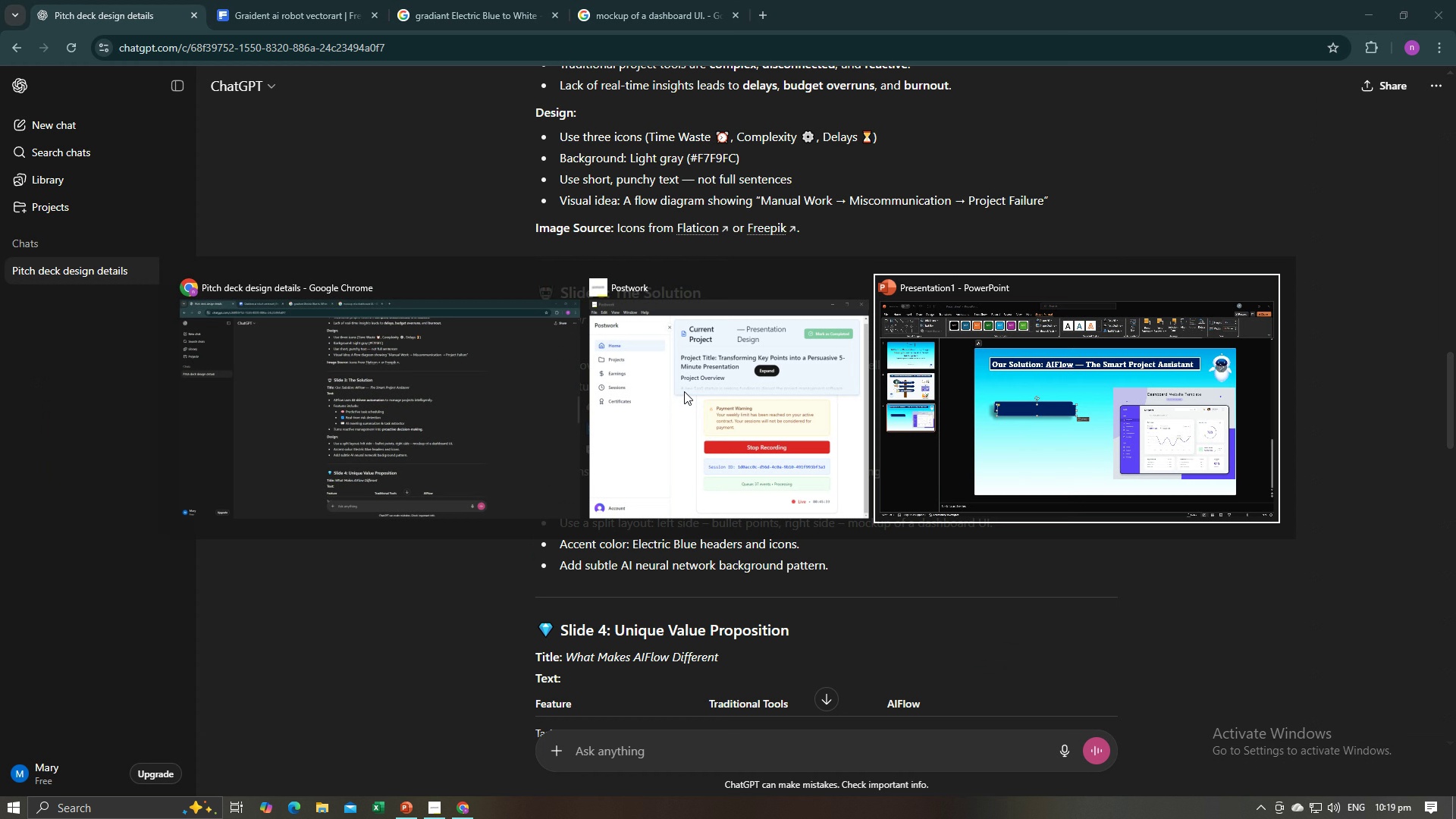 
key(Alt+Tab)
 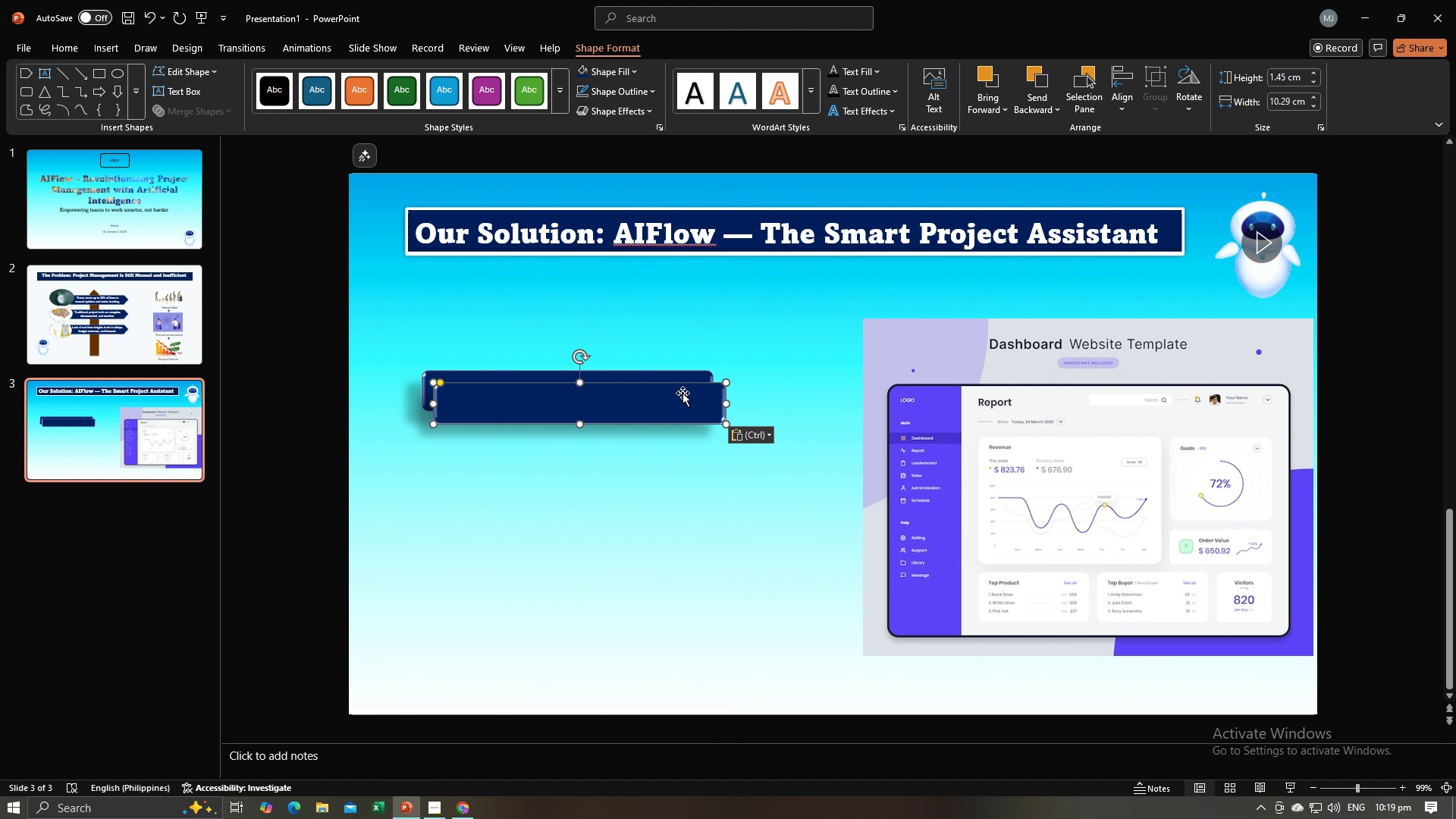 
key(Alt+AltLeft)
 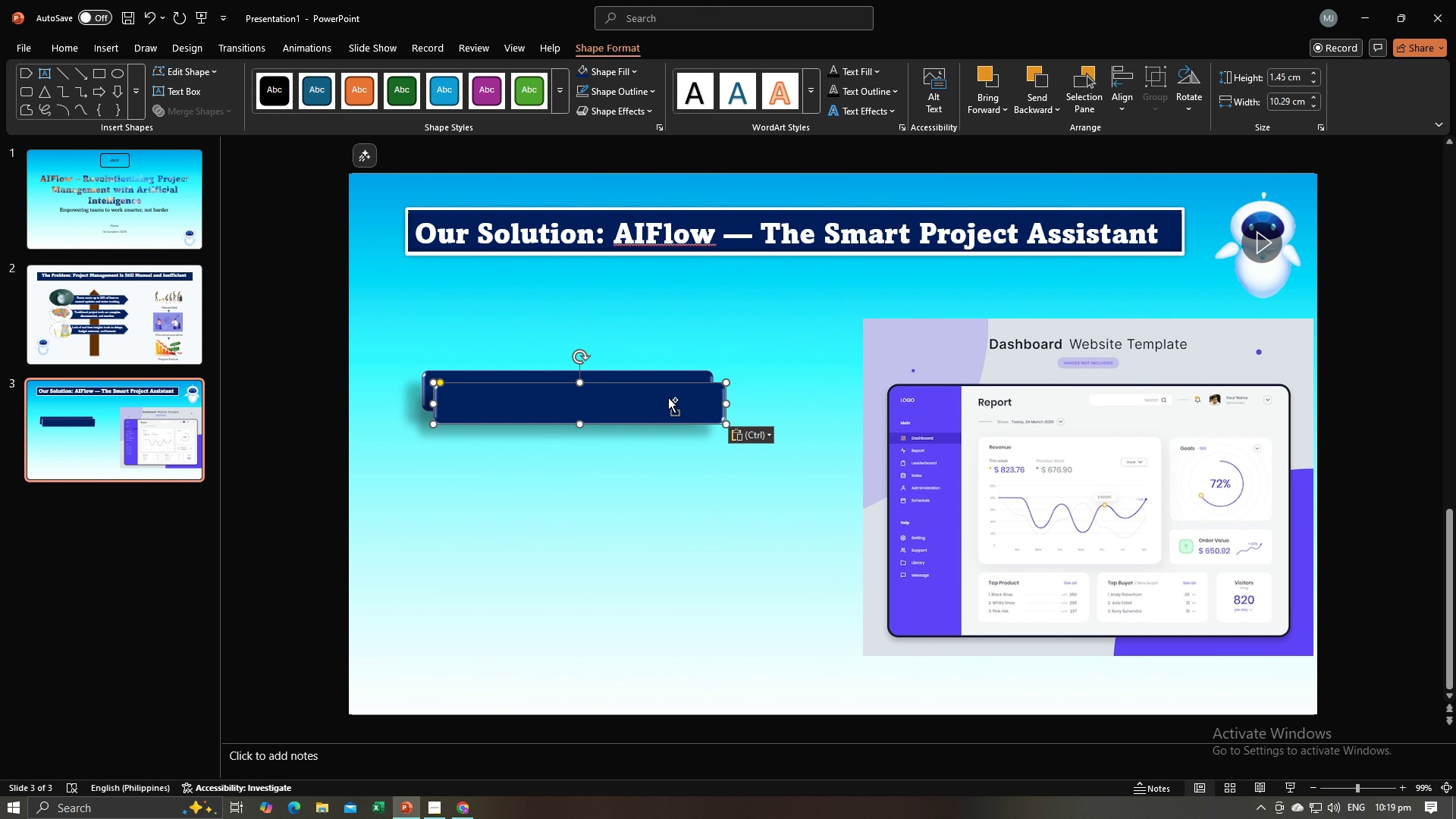 
key(Control+V)
 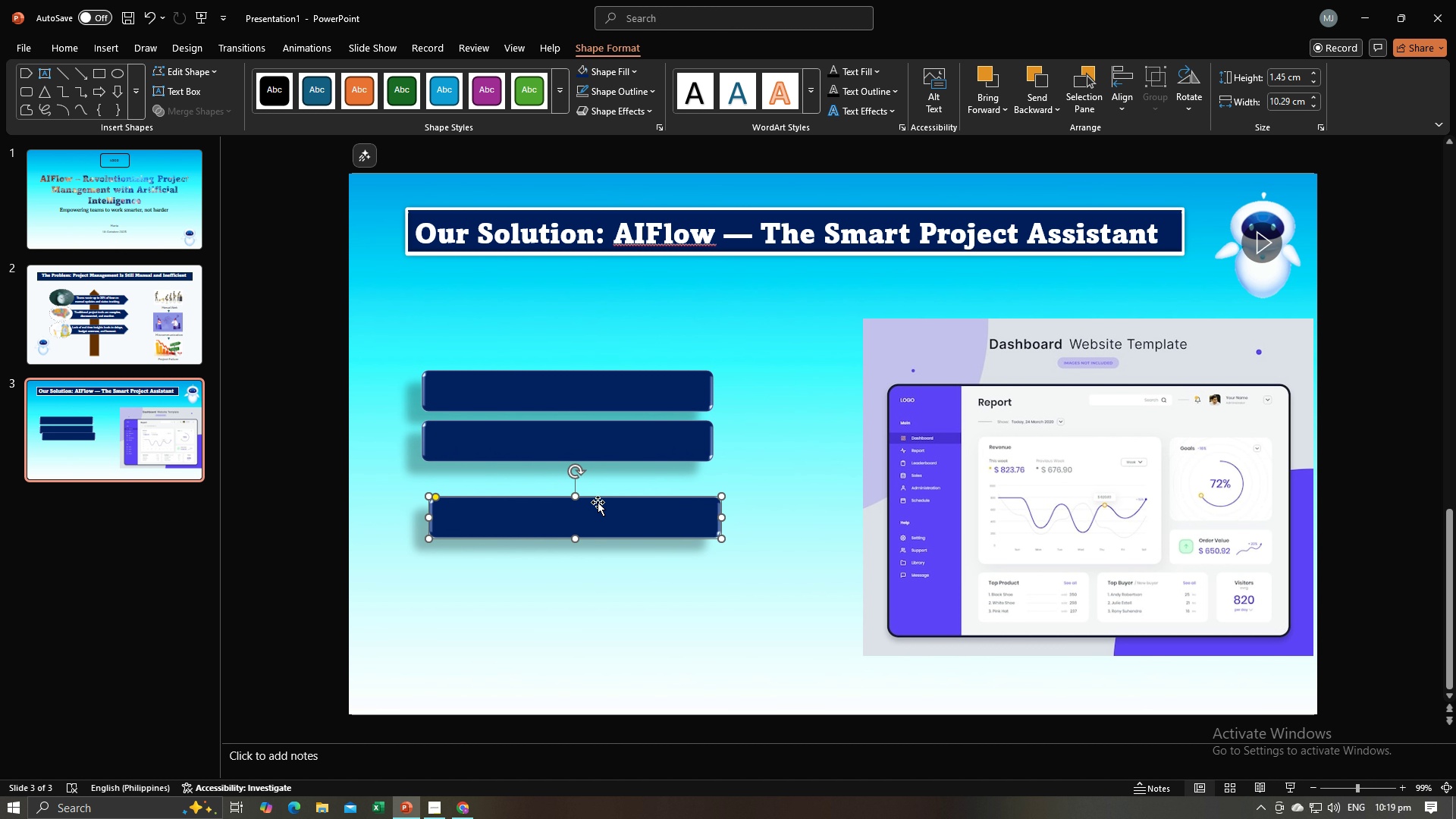 
wait(9.0)
 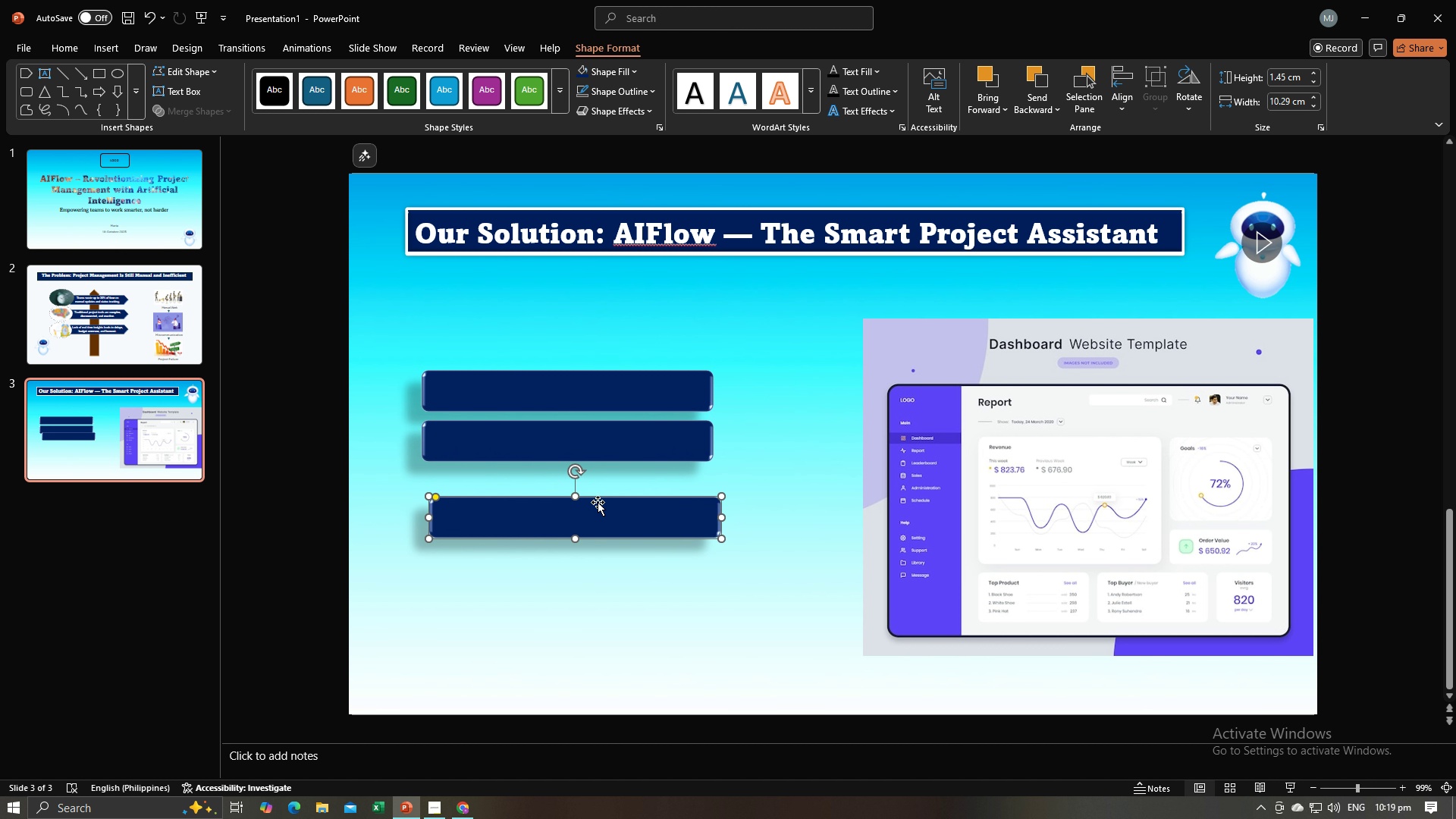 
left_click([751, 428])
 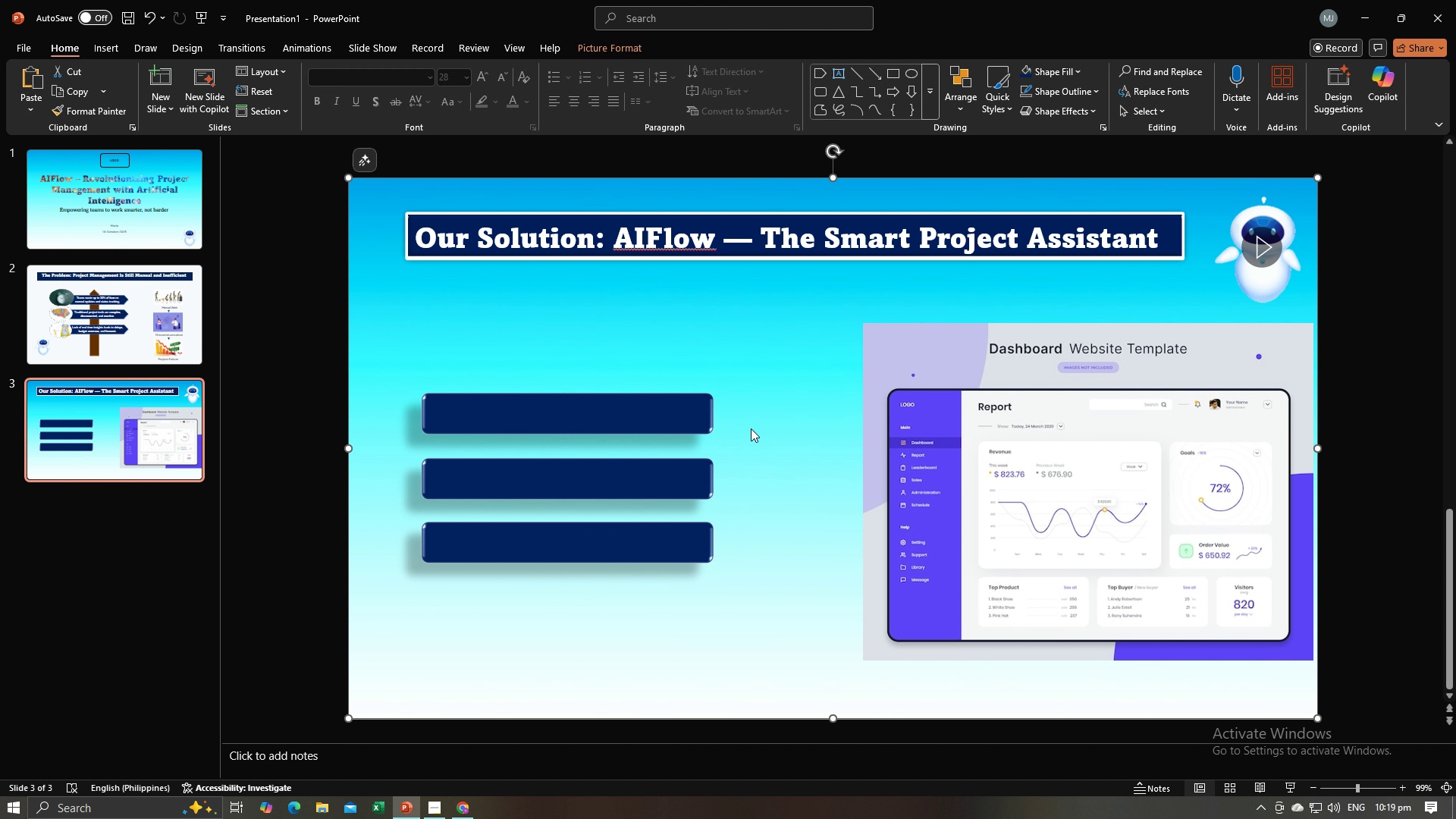 
key(Alt+AltLeft)
 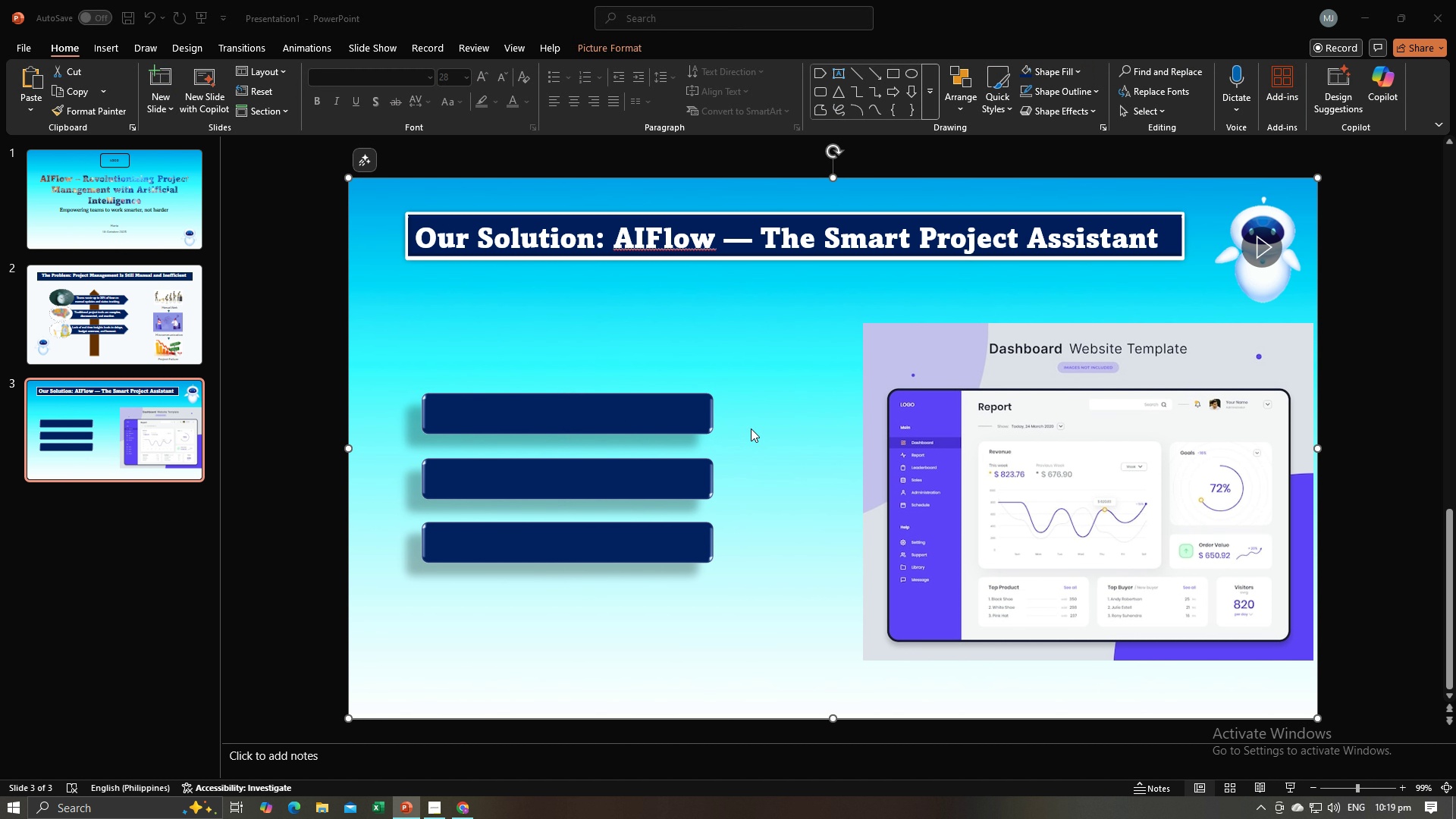 
key(Alt+Tab)
 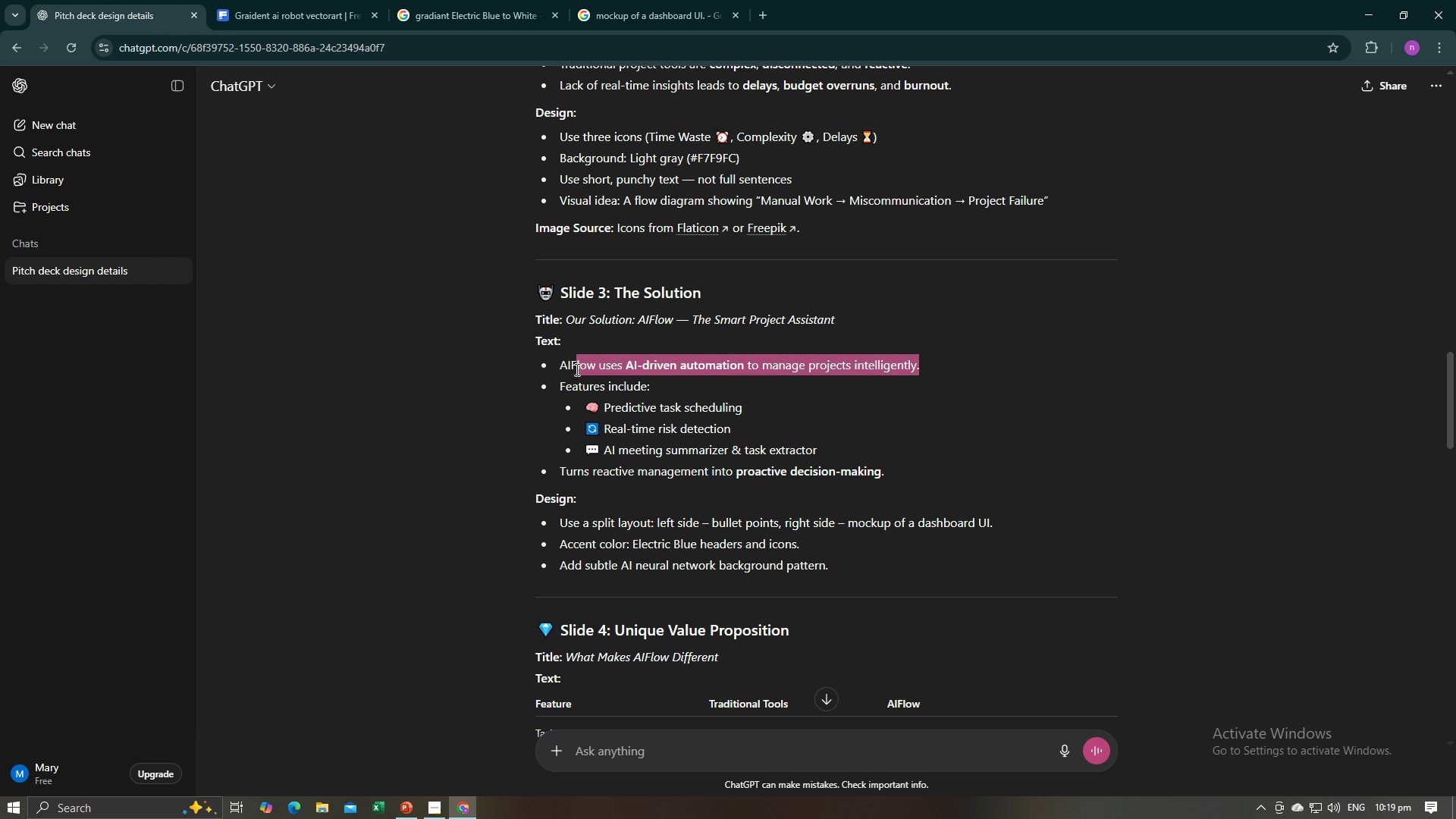 
wait(5.9)
 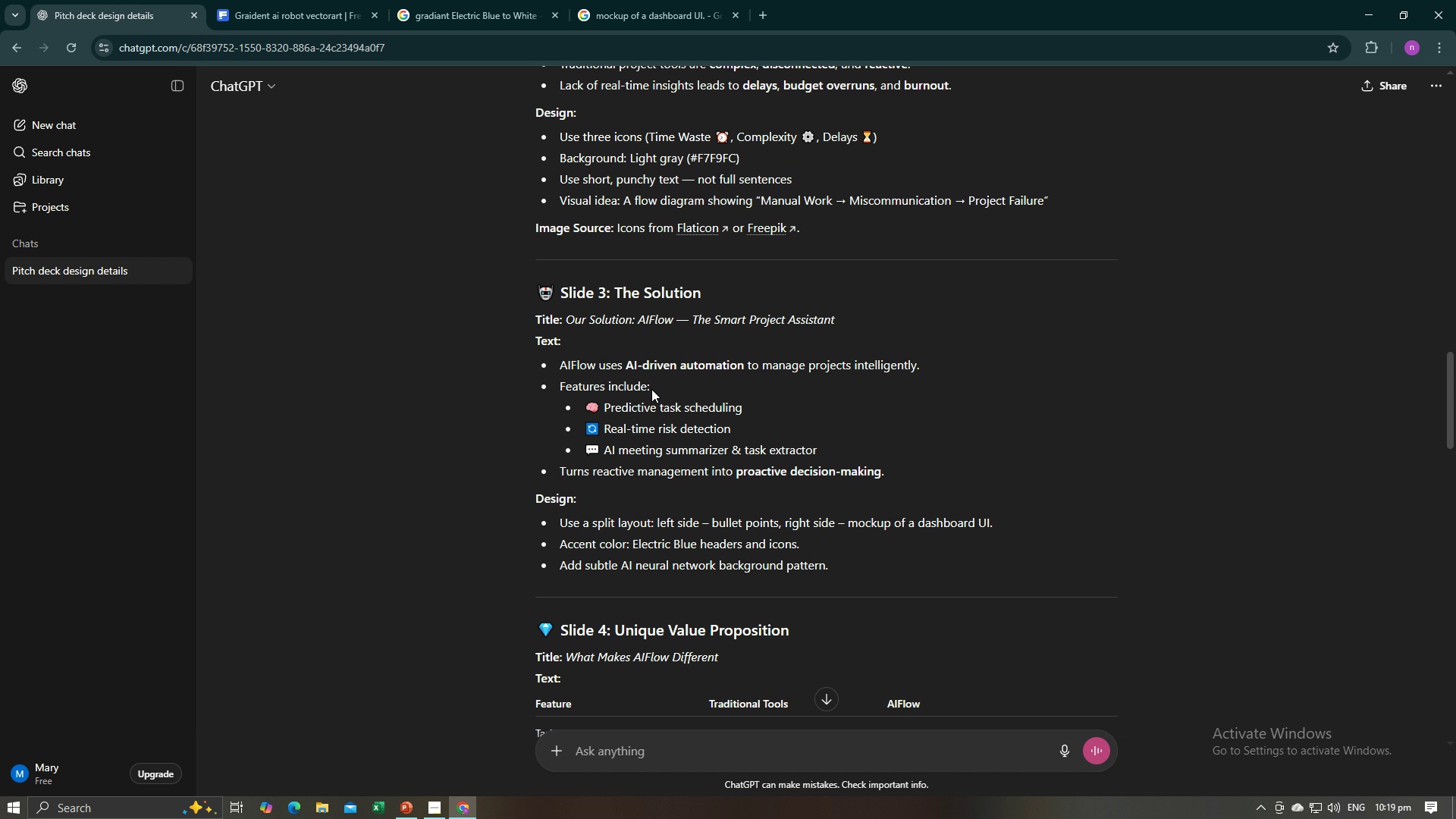 
key(Control+C)
 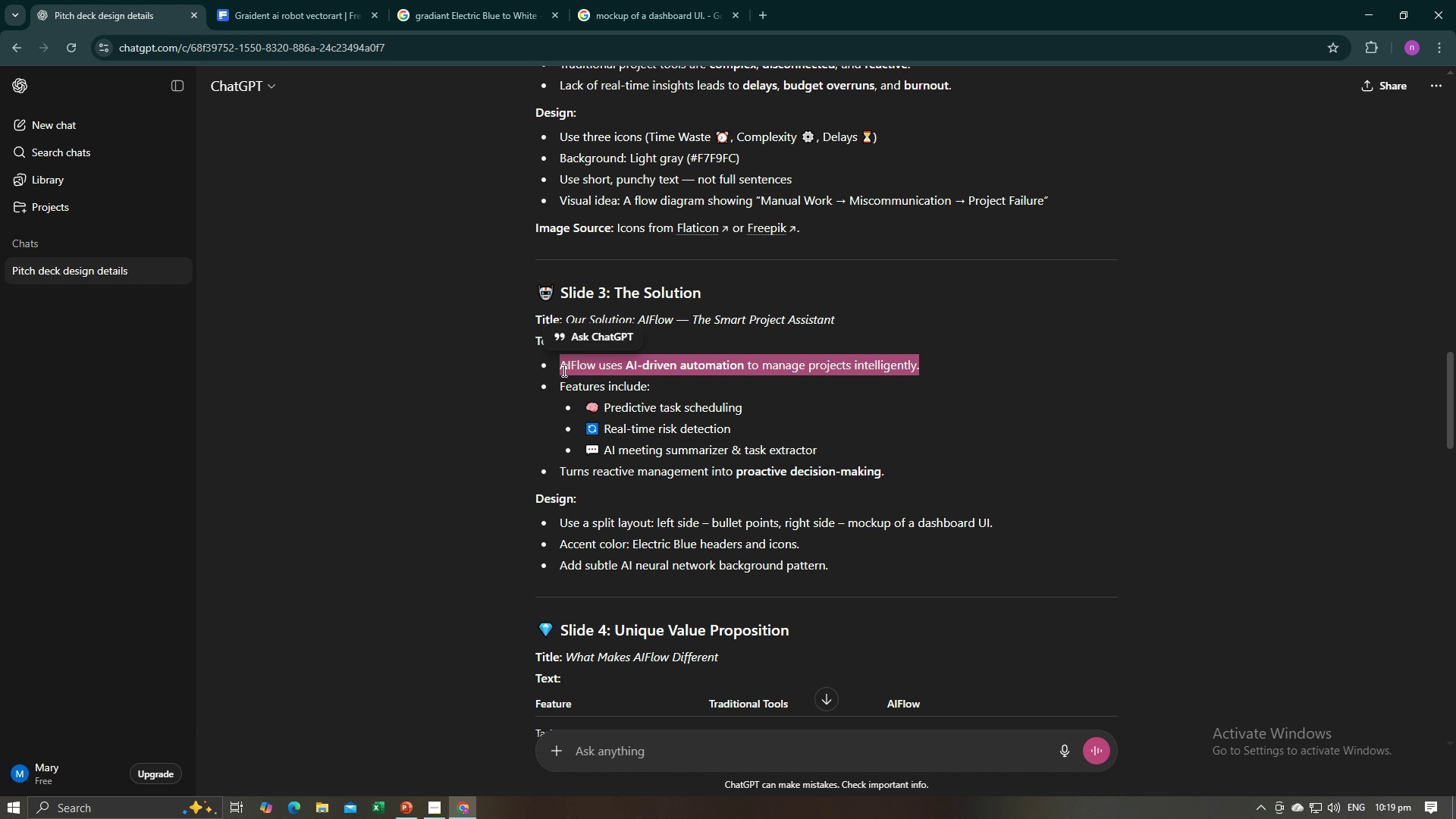 
key(Control+C)
 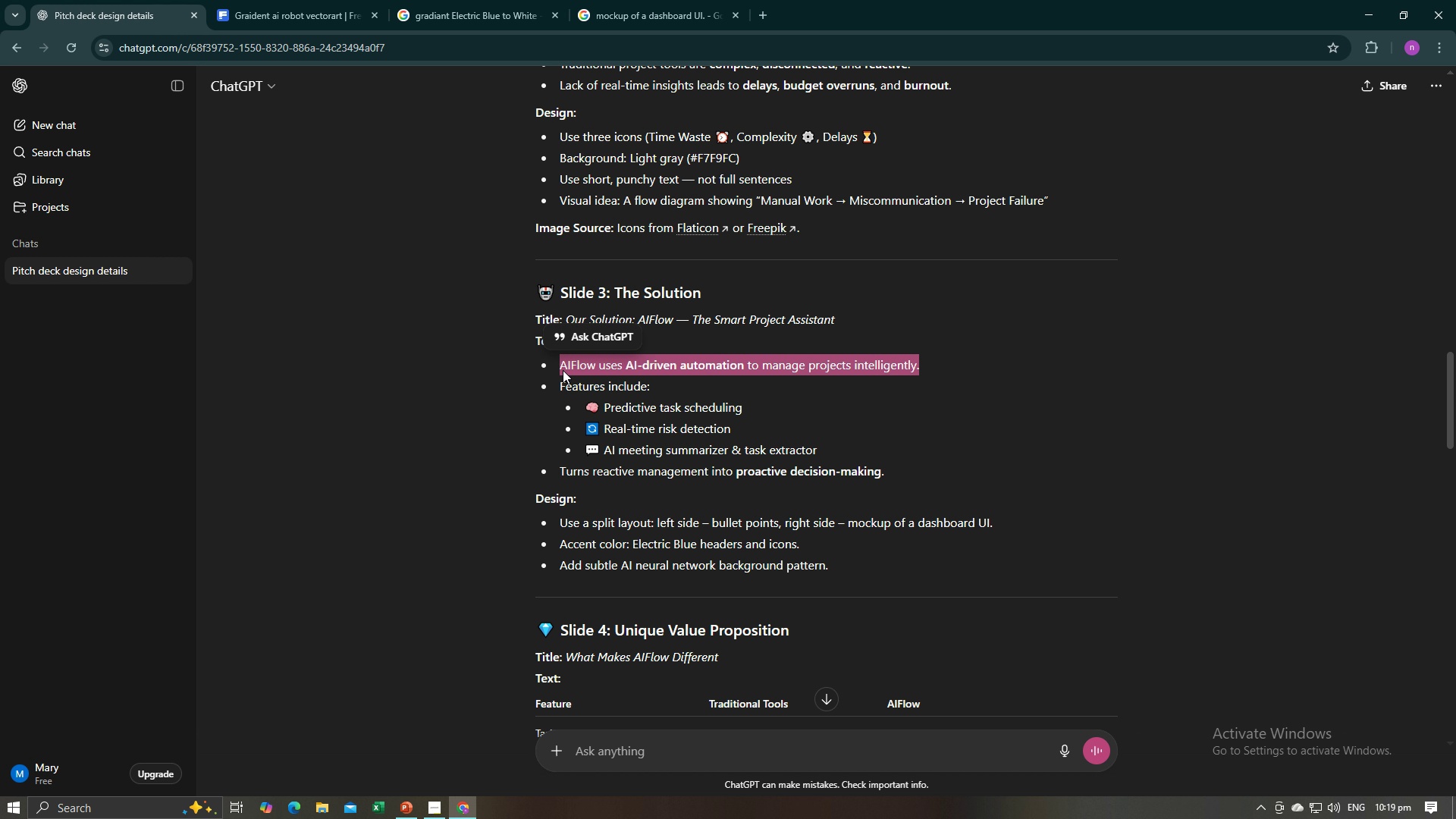 
key(Alt+AltLeft)
 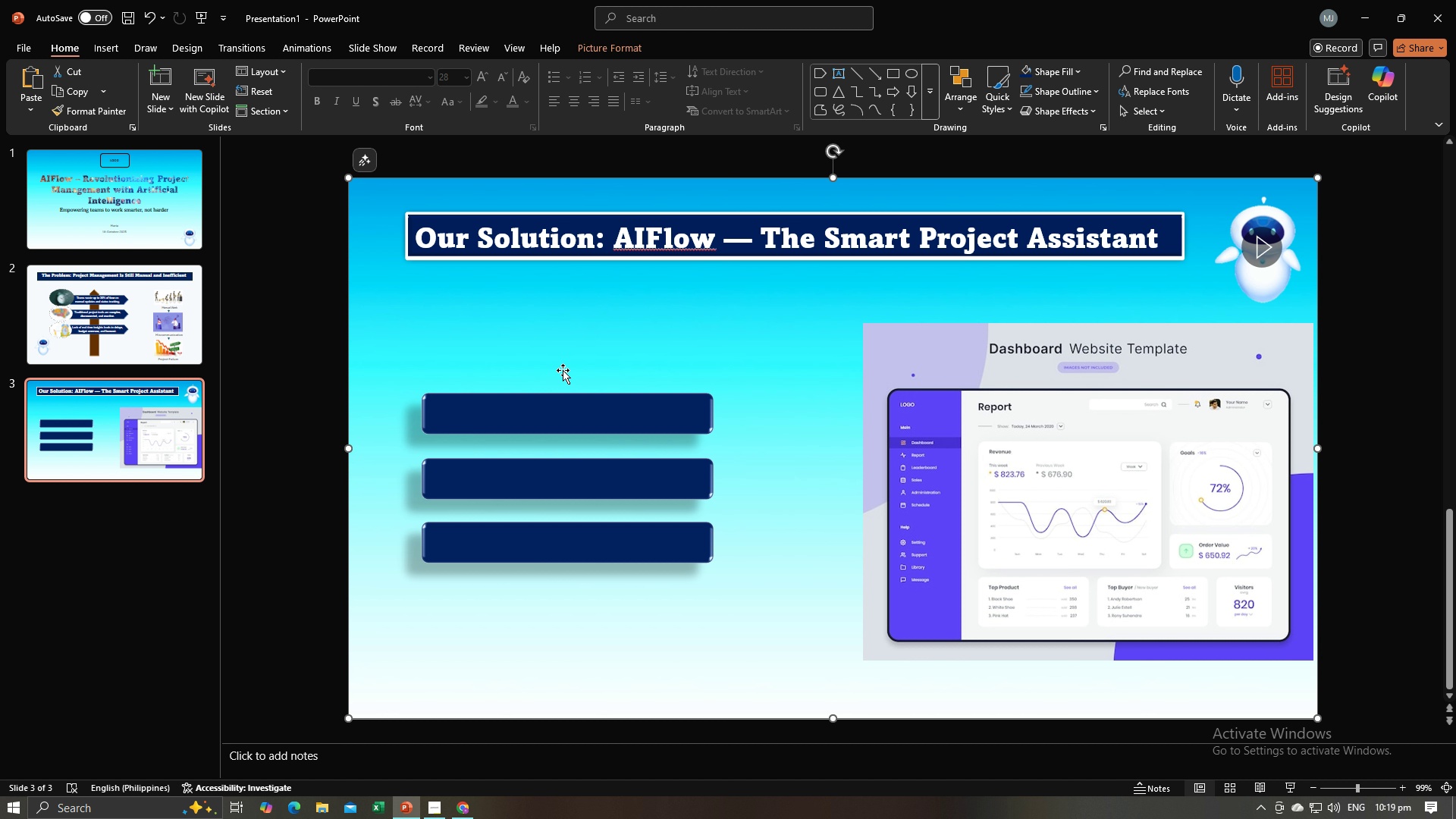 
key(Alt+Tab)
 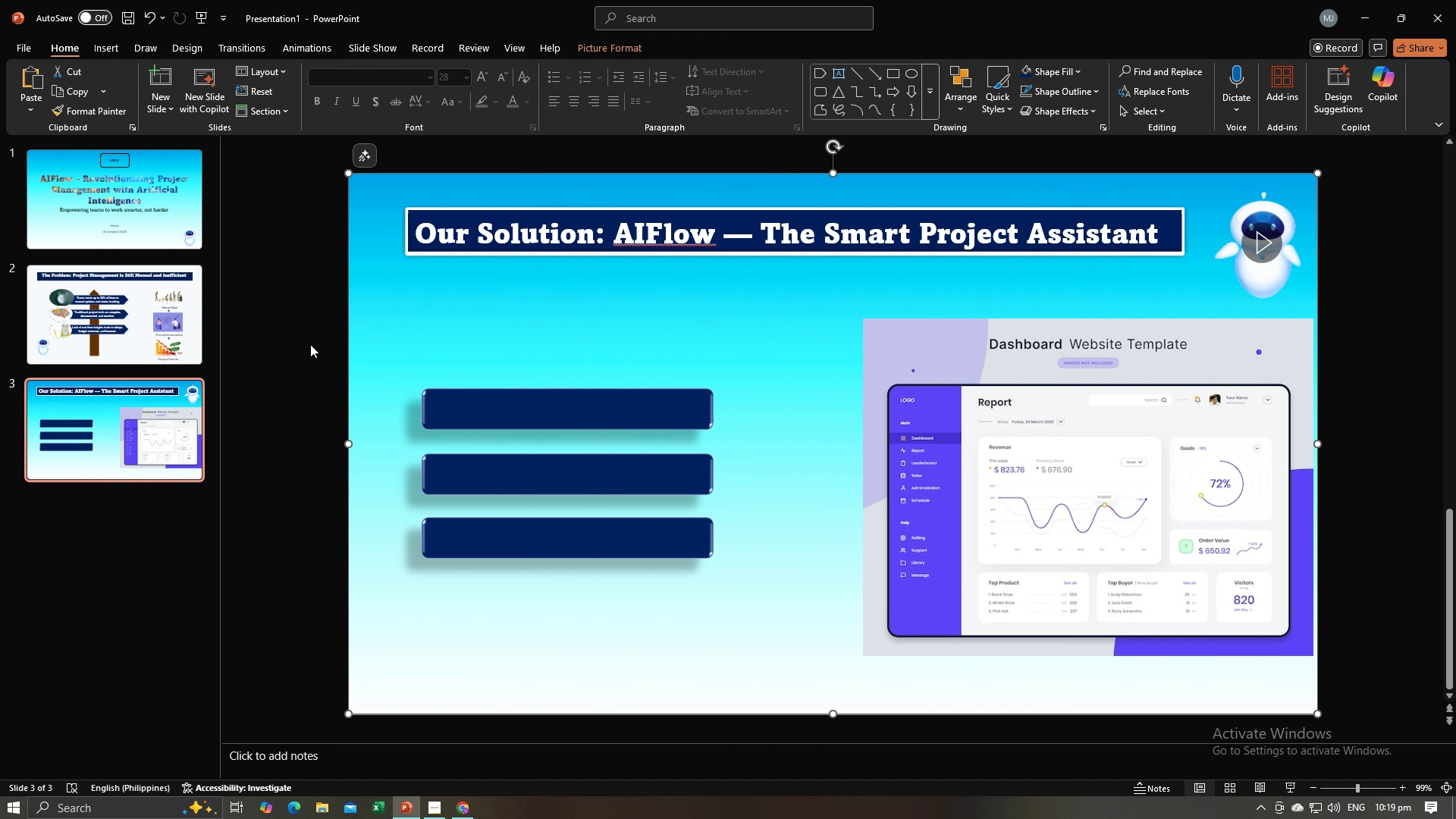 
left_click([310, 344])
 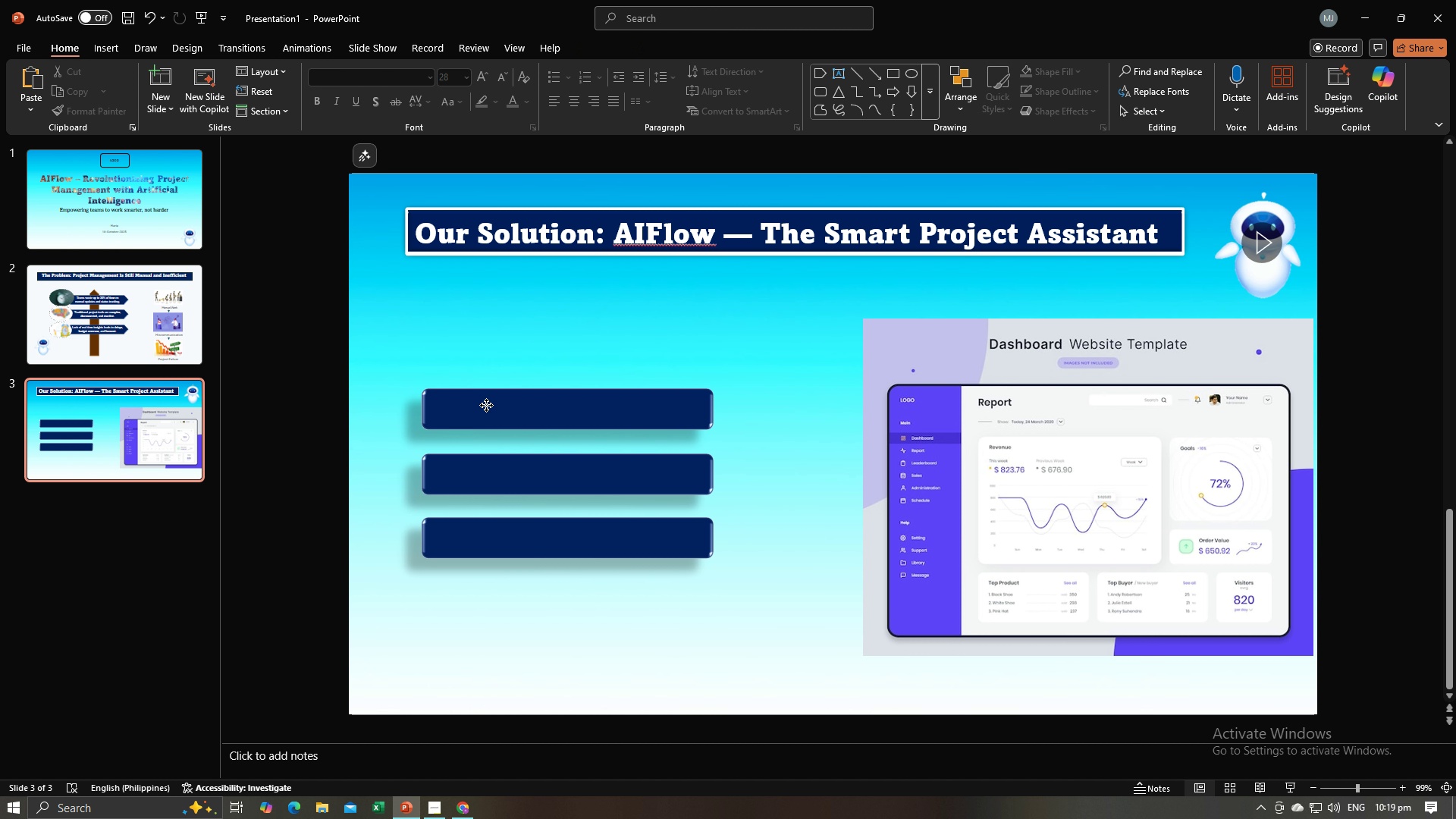 
left_click([486, 405])
 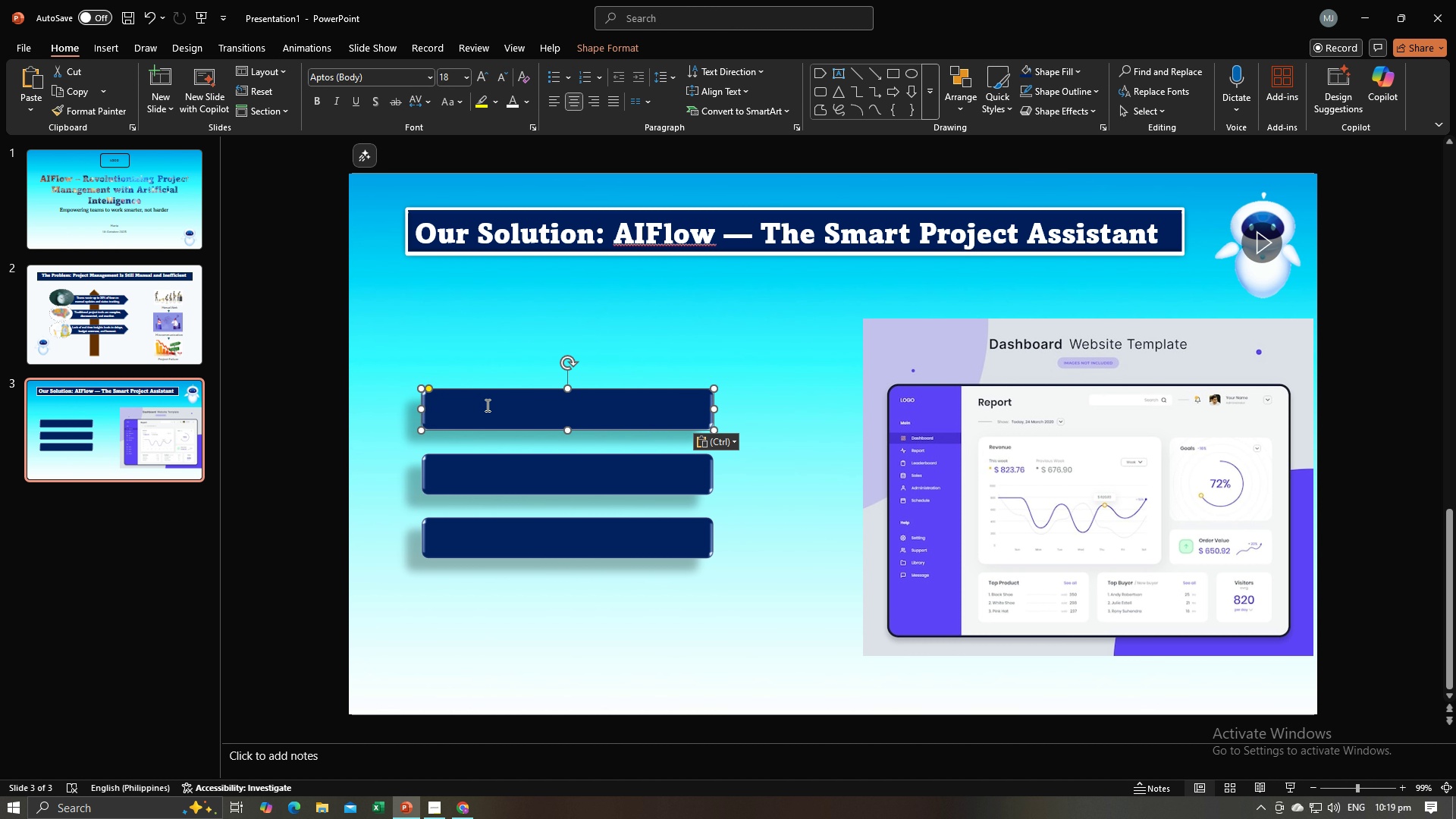 
key(Control+V)
 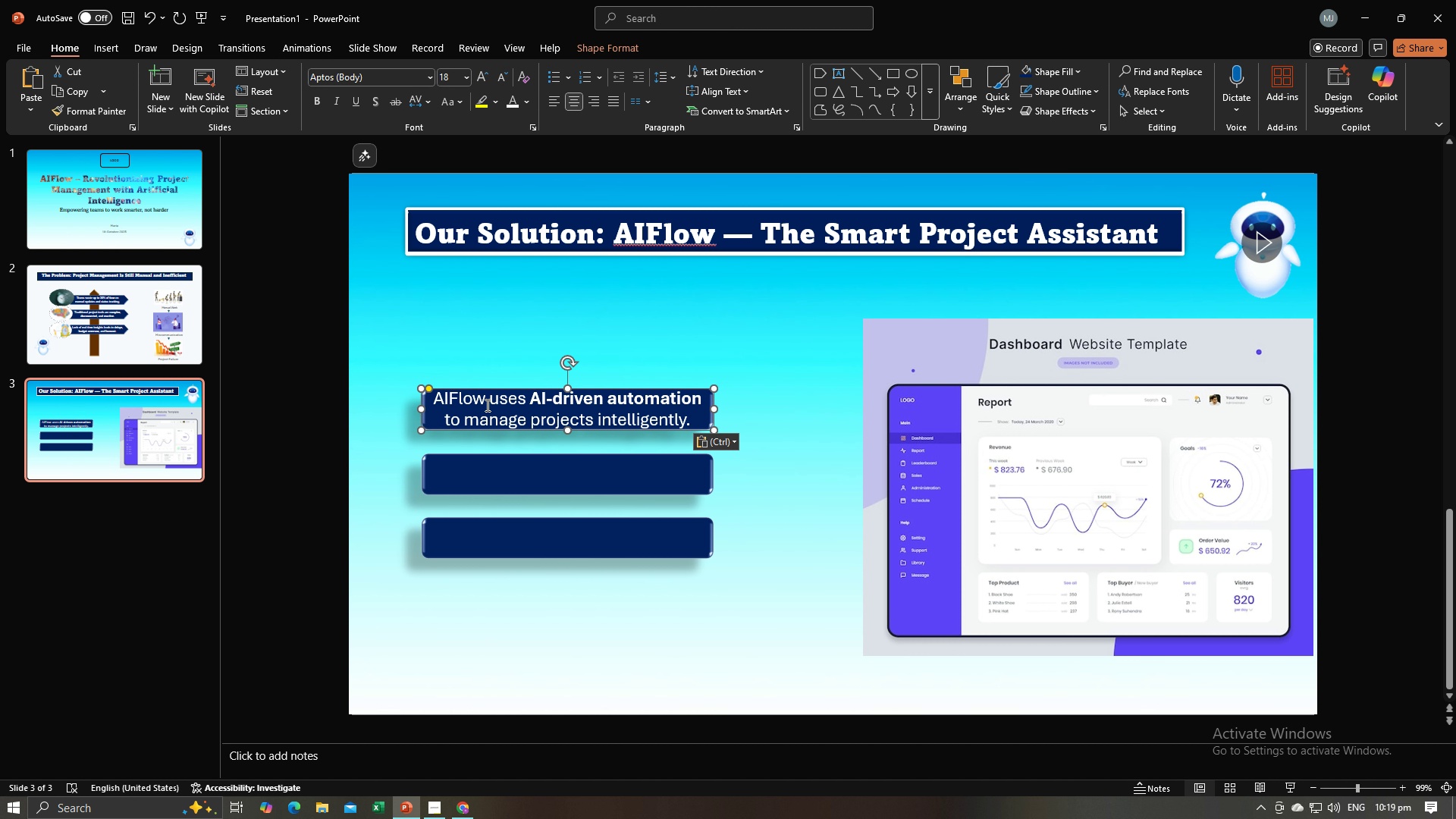 
key(Control+Z)
 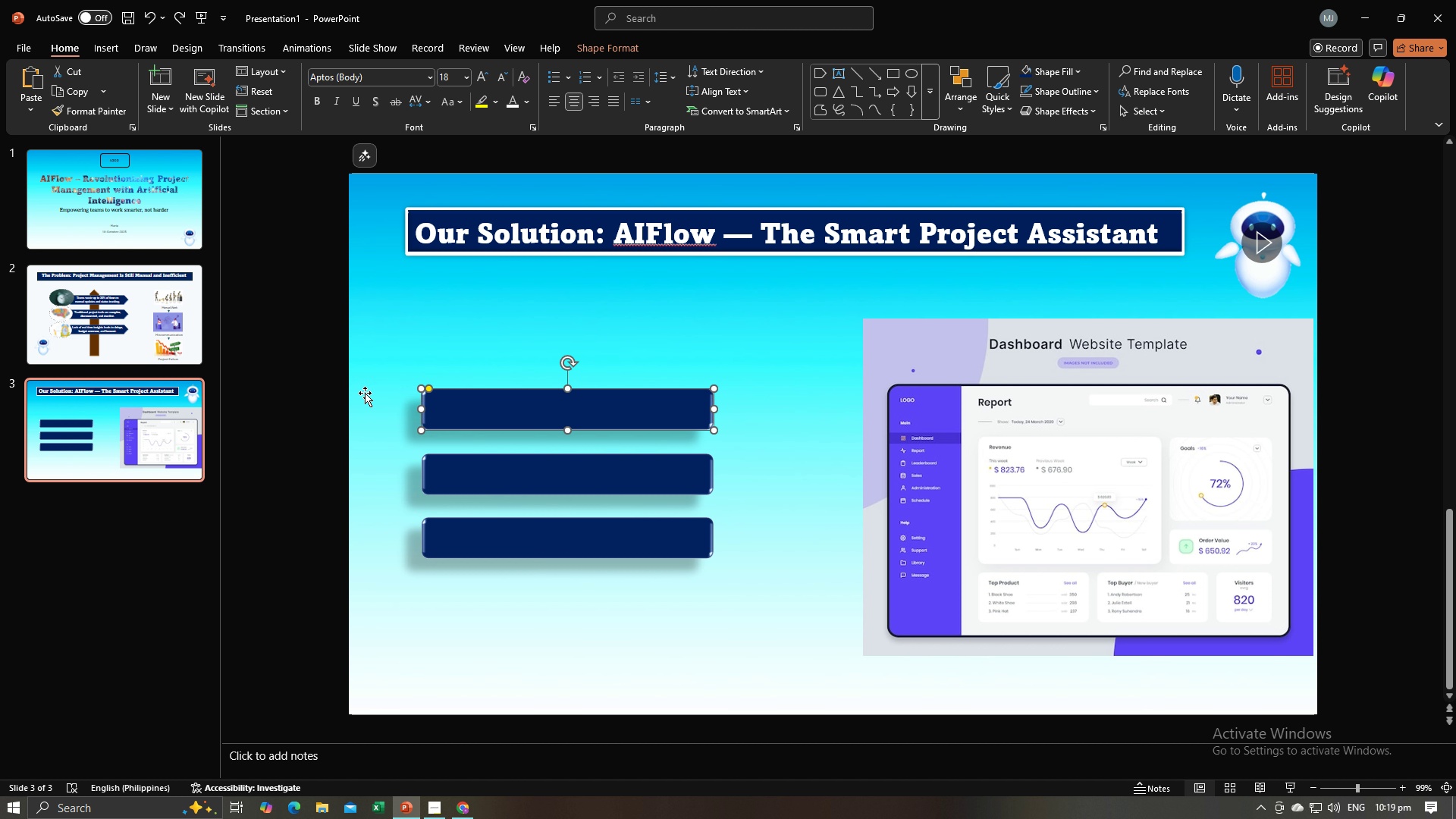 
left_click([514, 403])
 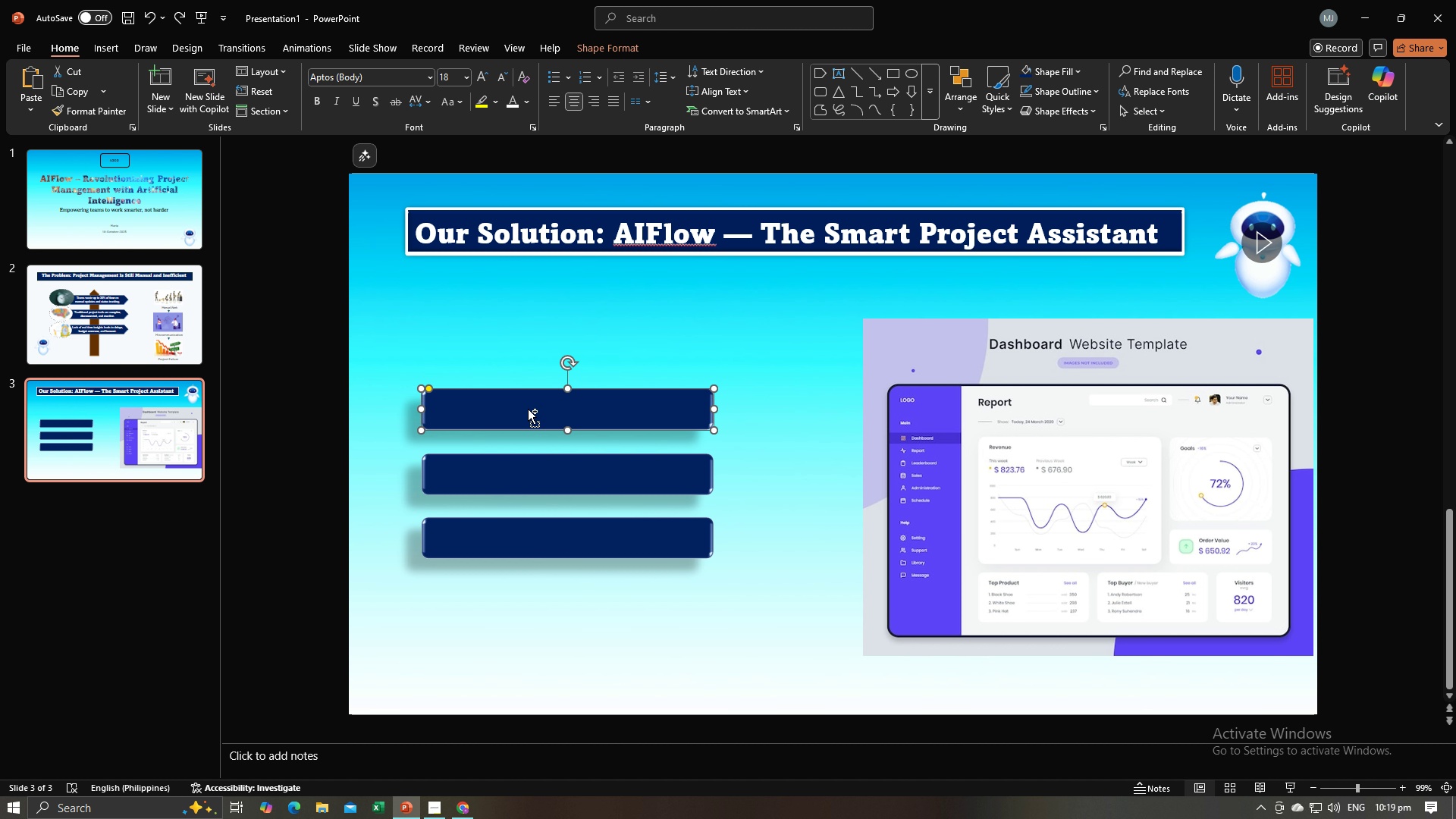 
key(Control+V)
 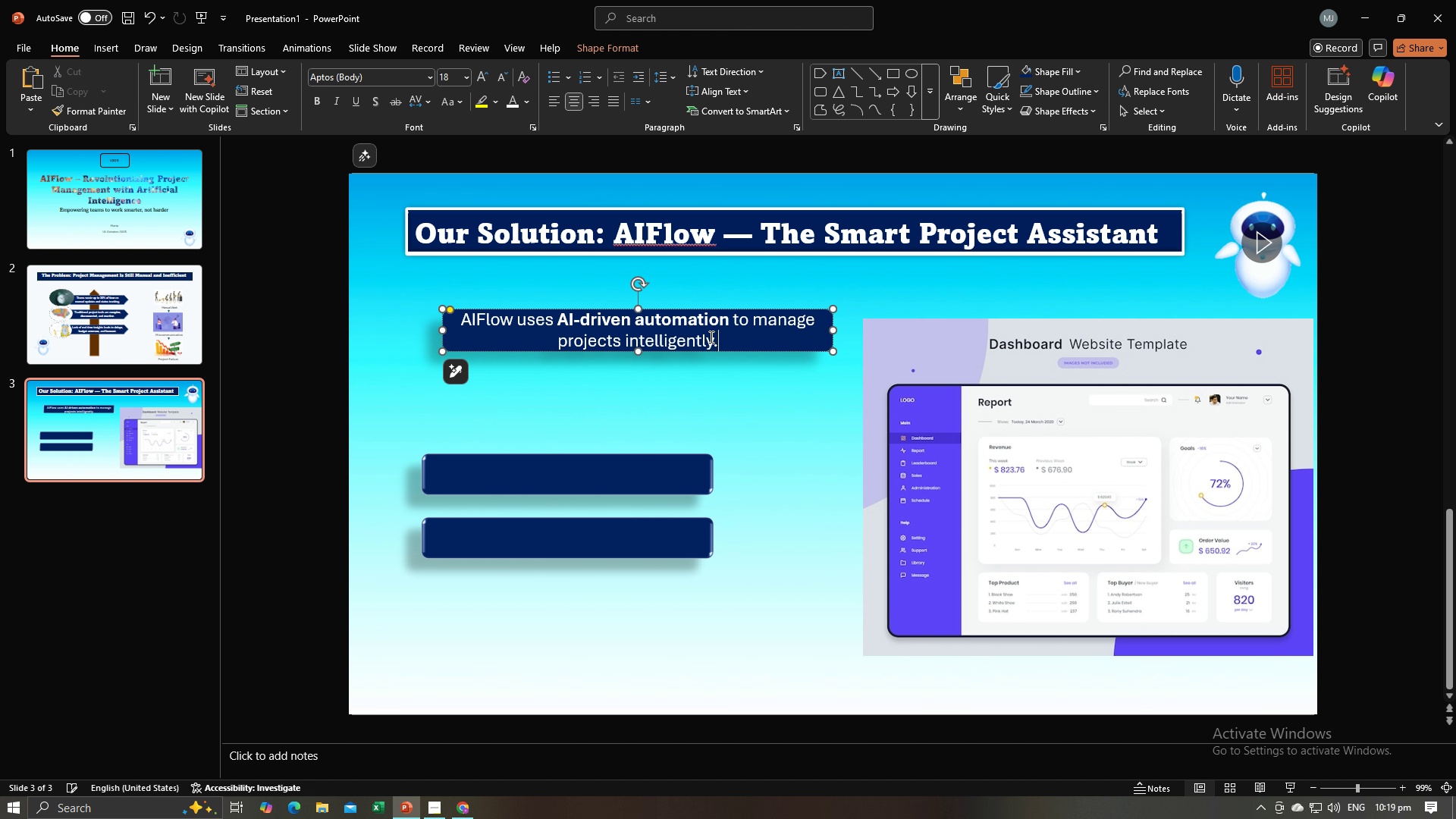 
wait(7.69)
 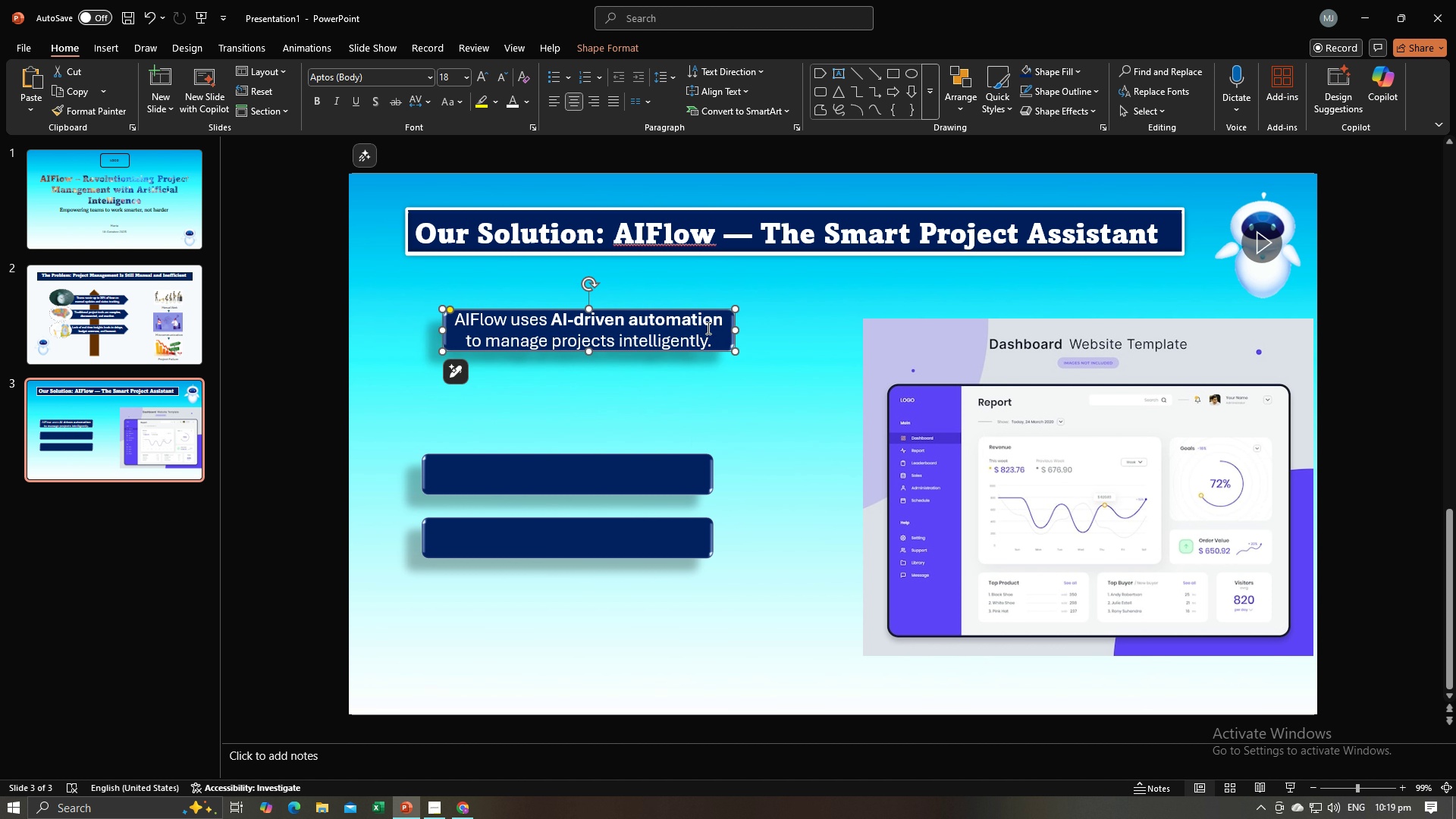 
double_click([318, 102])
 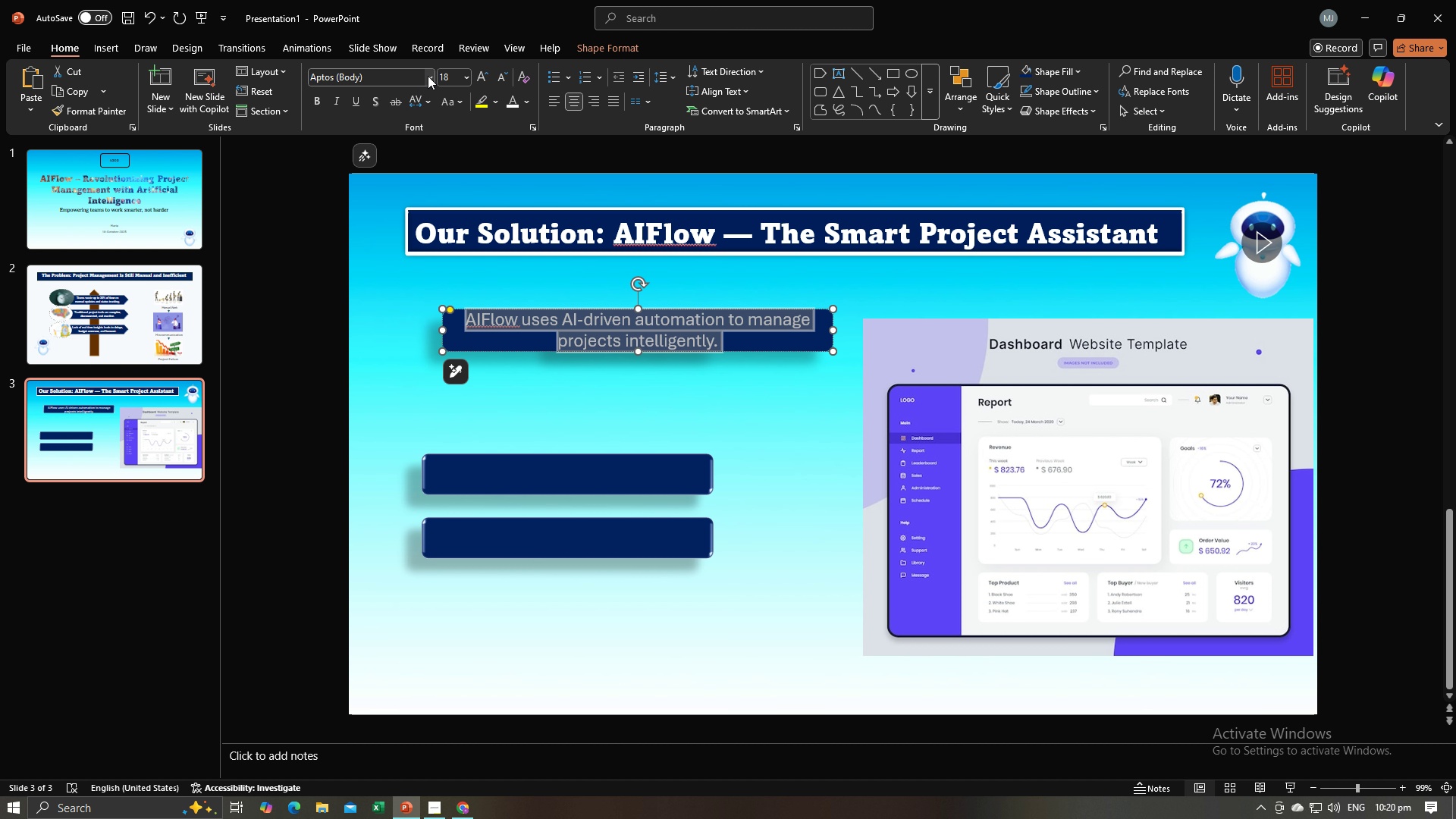 
left_click([428, 76])
 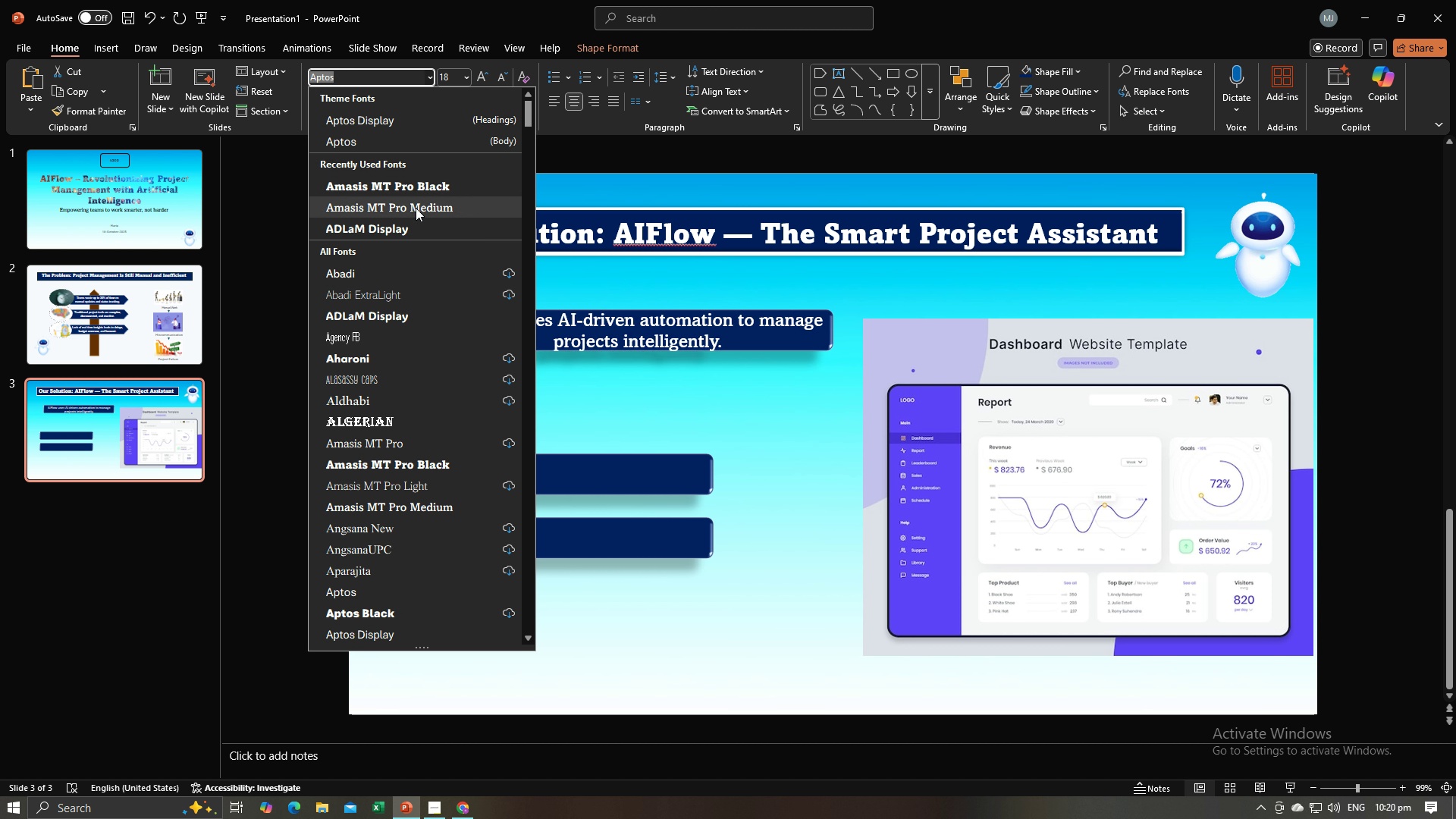 
left_click([416, 208])
 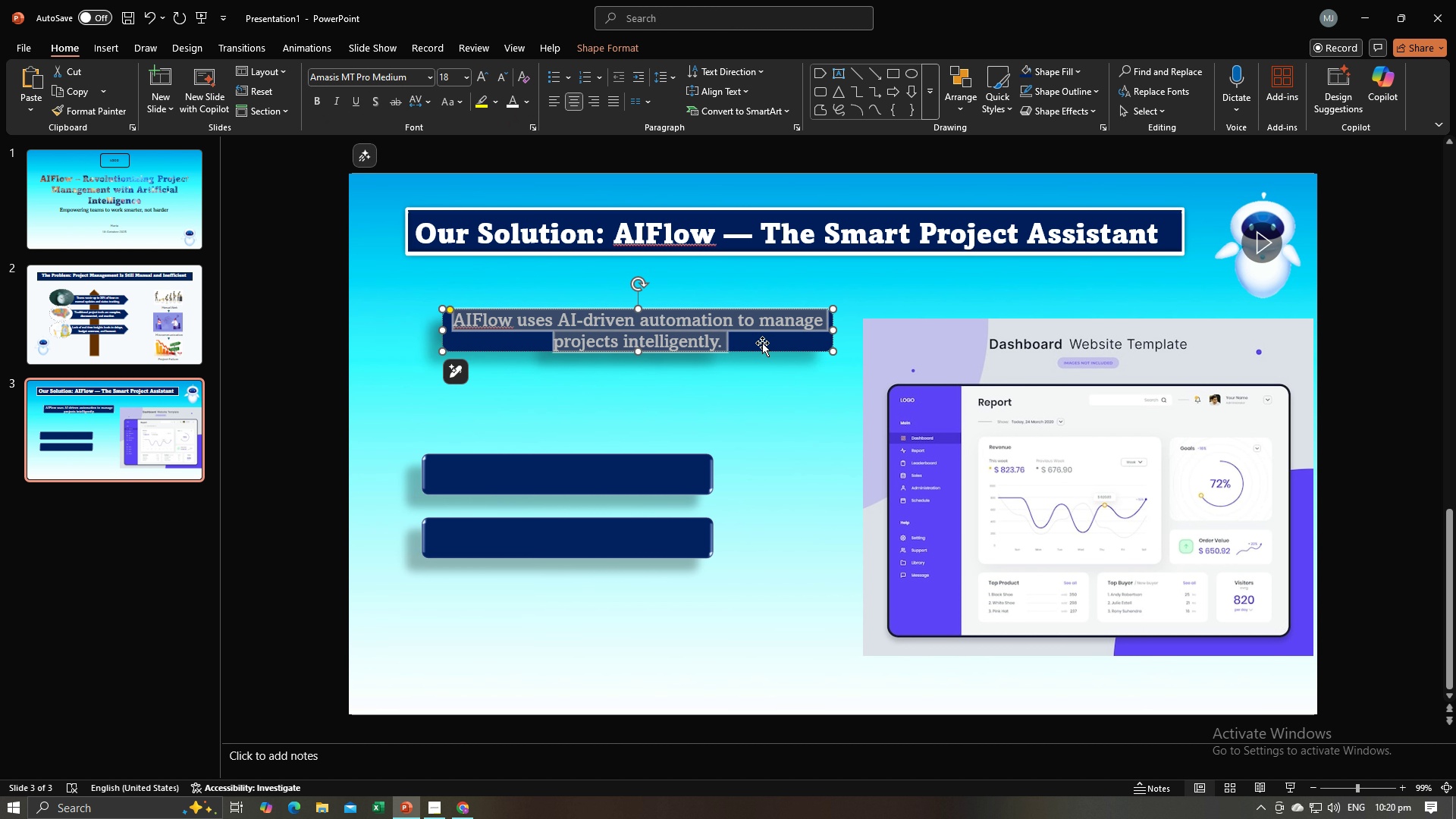 
left_click([762, 343])
 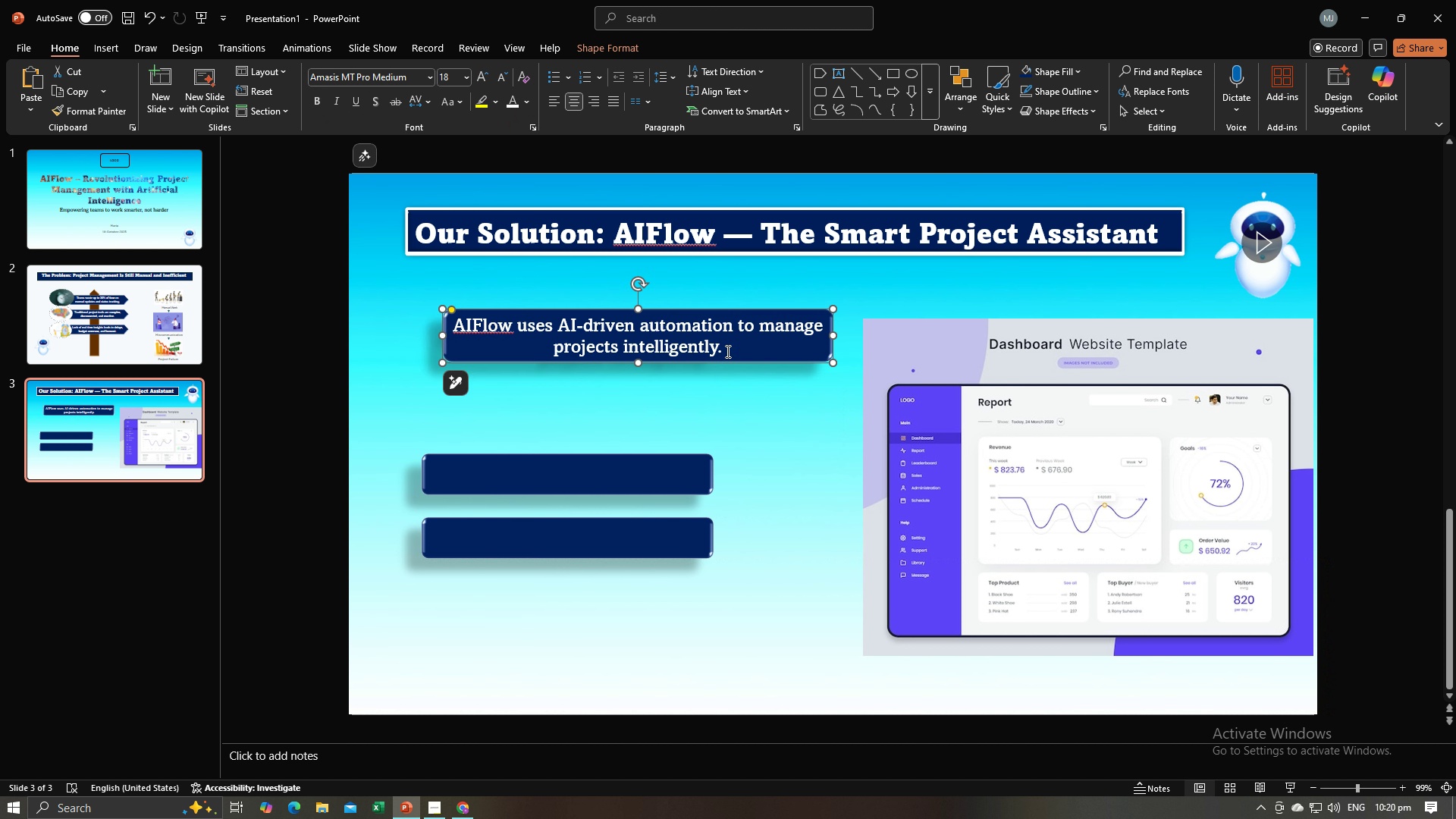 
double_click([733, 395])
 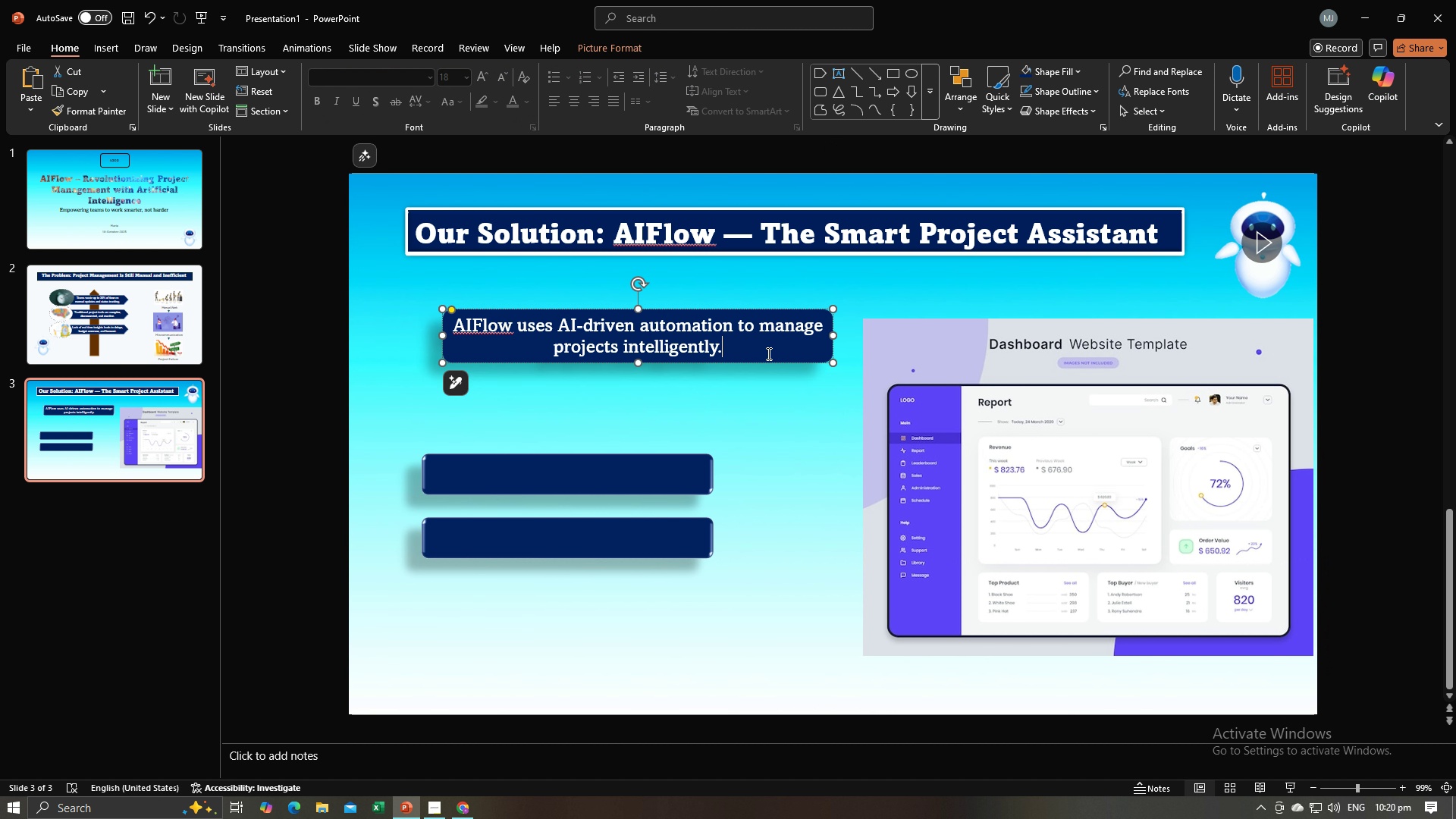 
left_click([767, 353])
 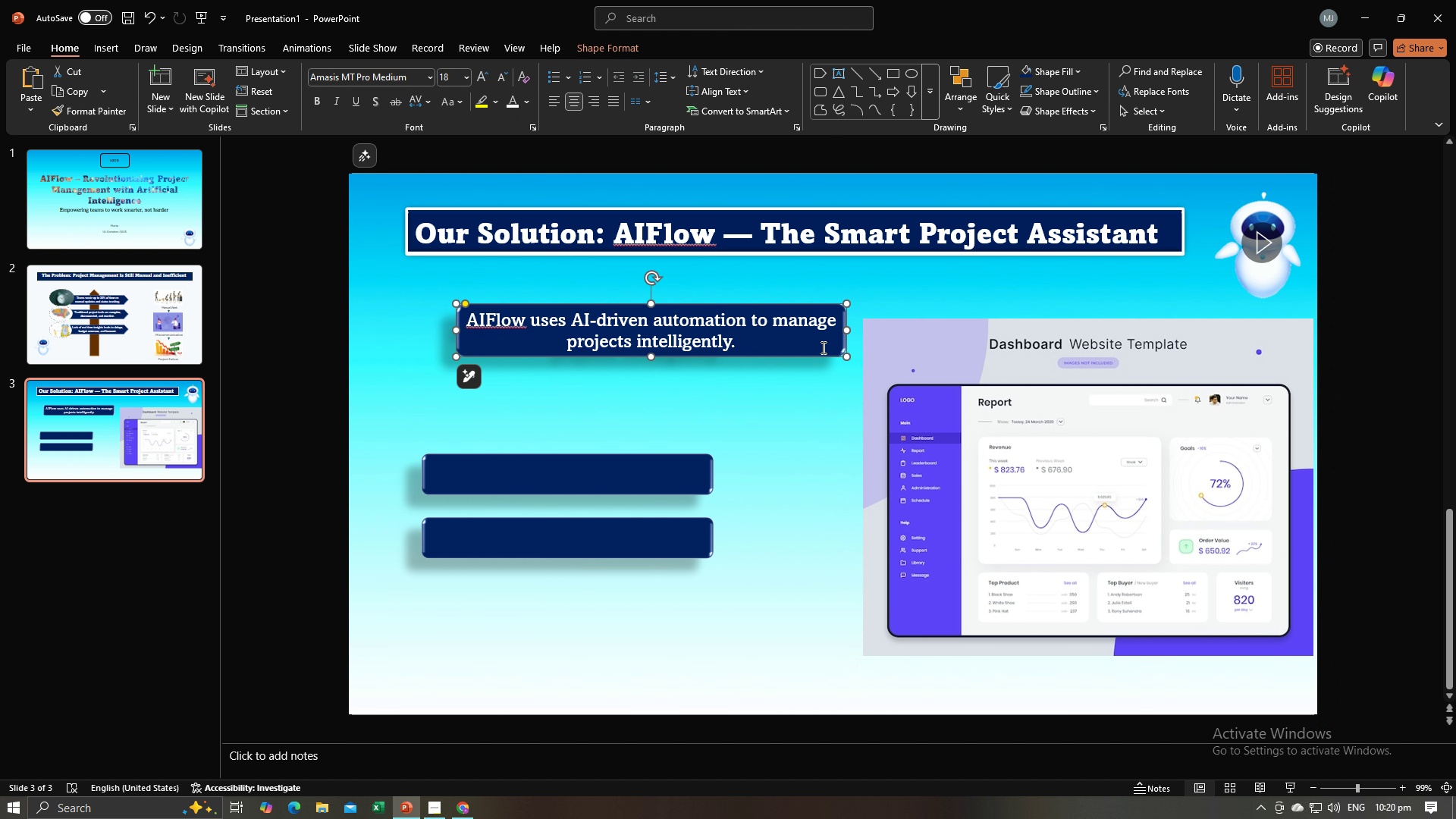 
left_click([795, 394])
 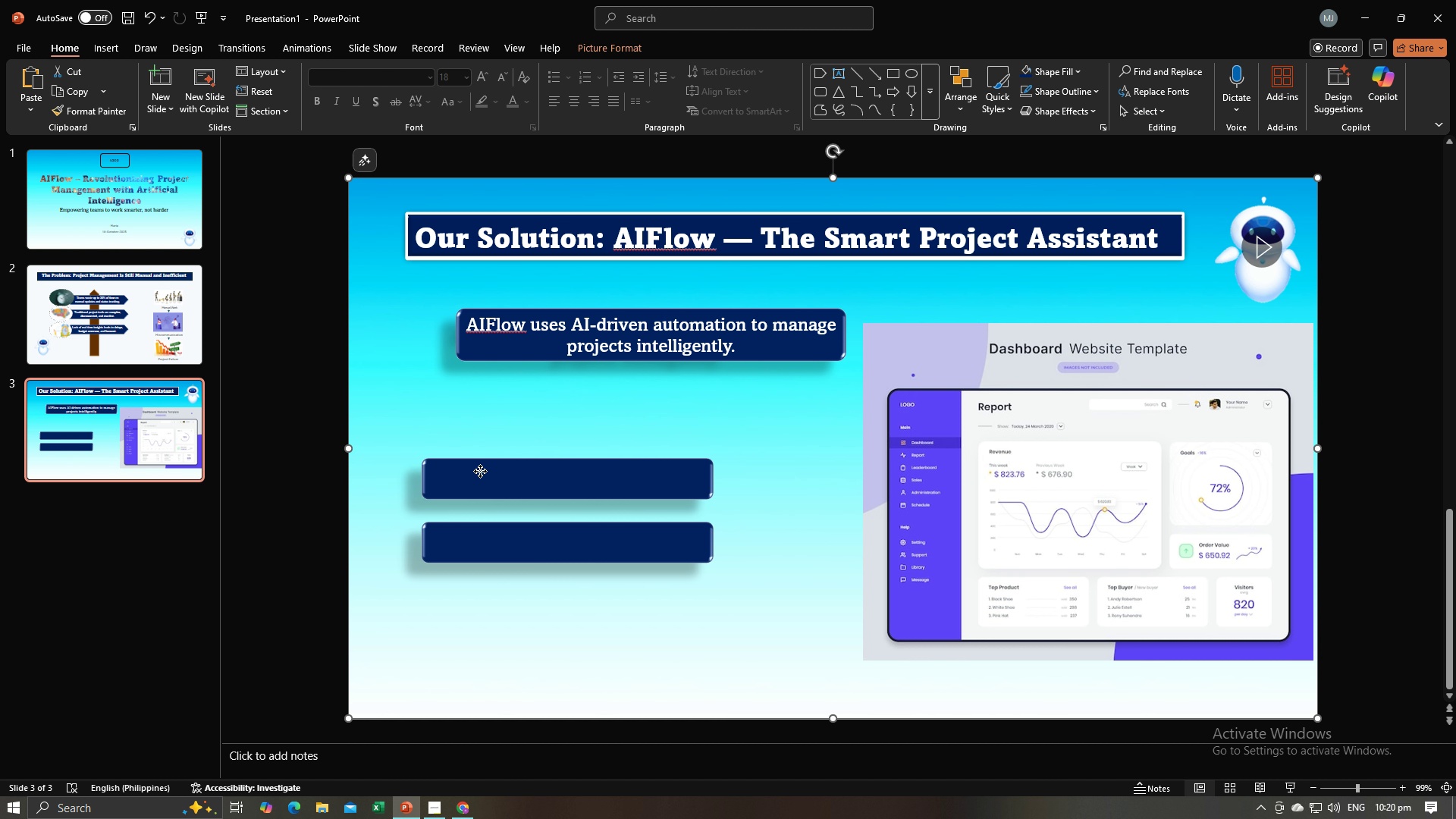 
left_click([480, 471])
 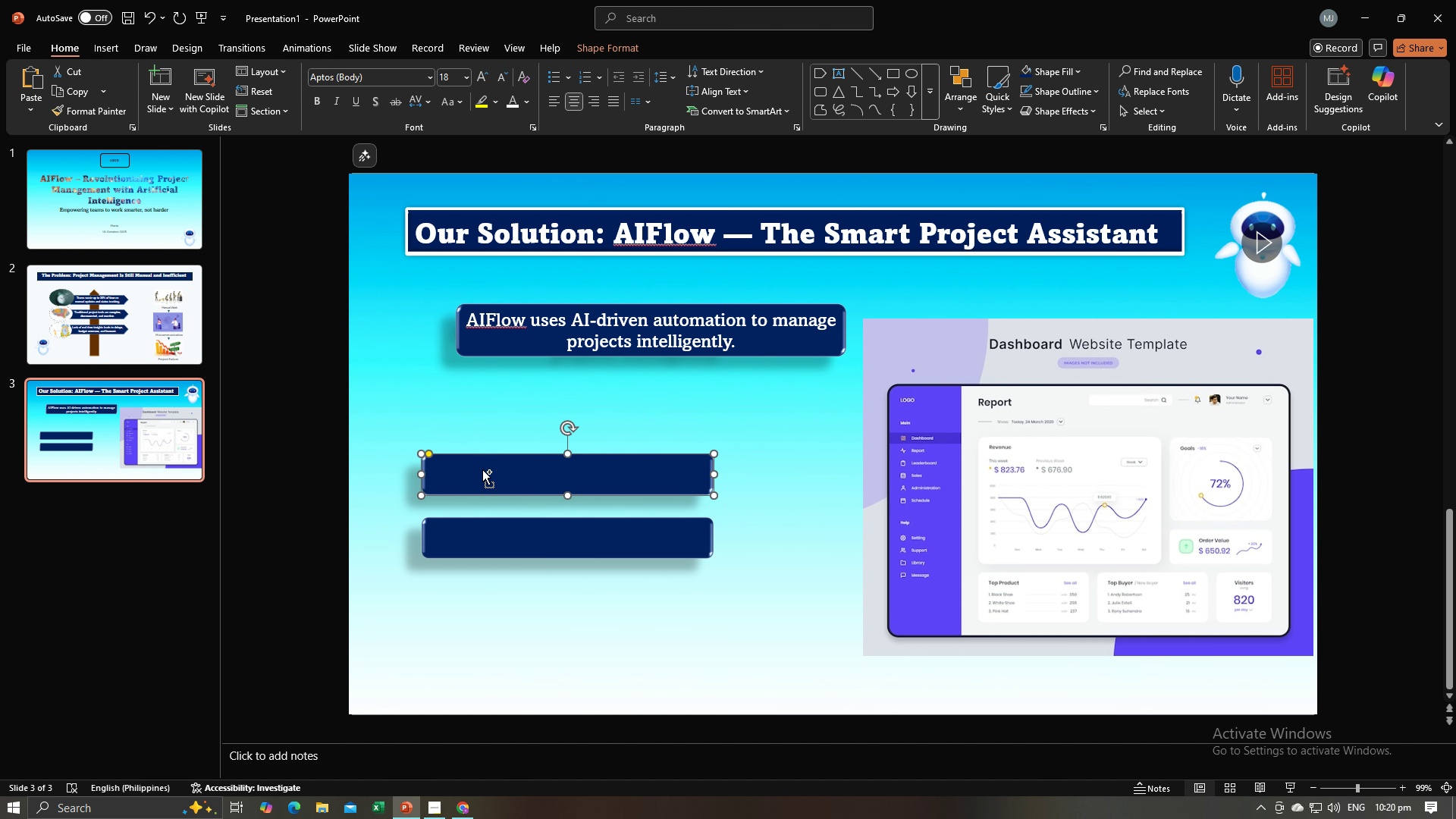 
key(Control+C)
 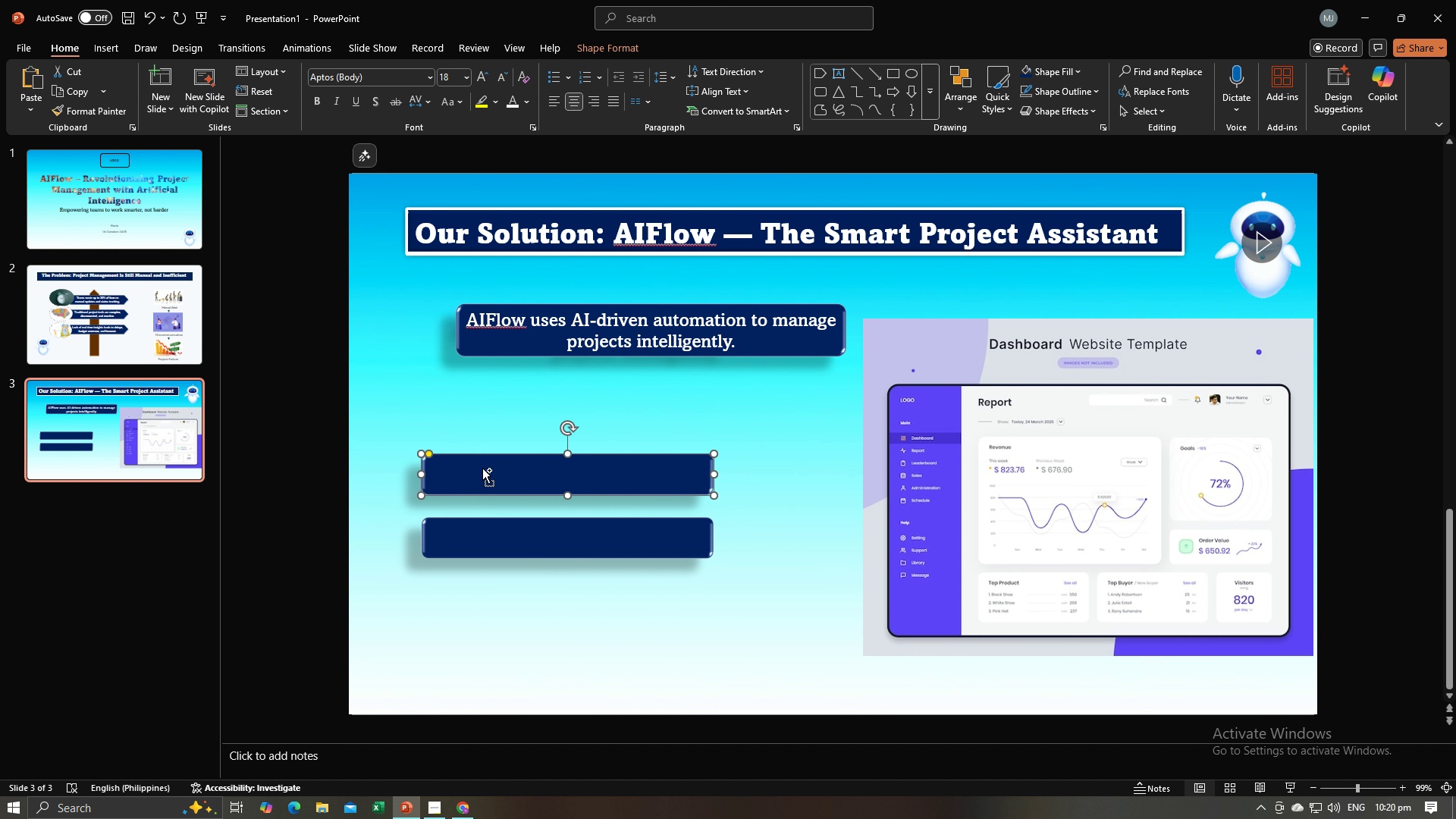 
key(Control+V)
 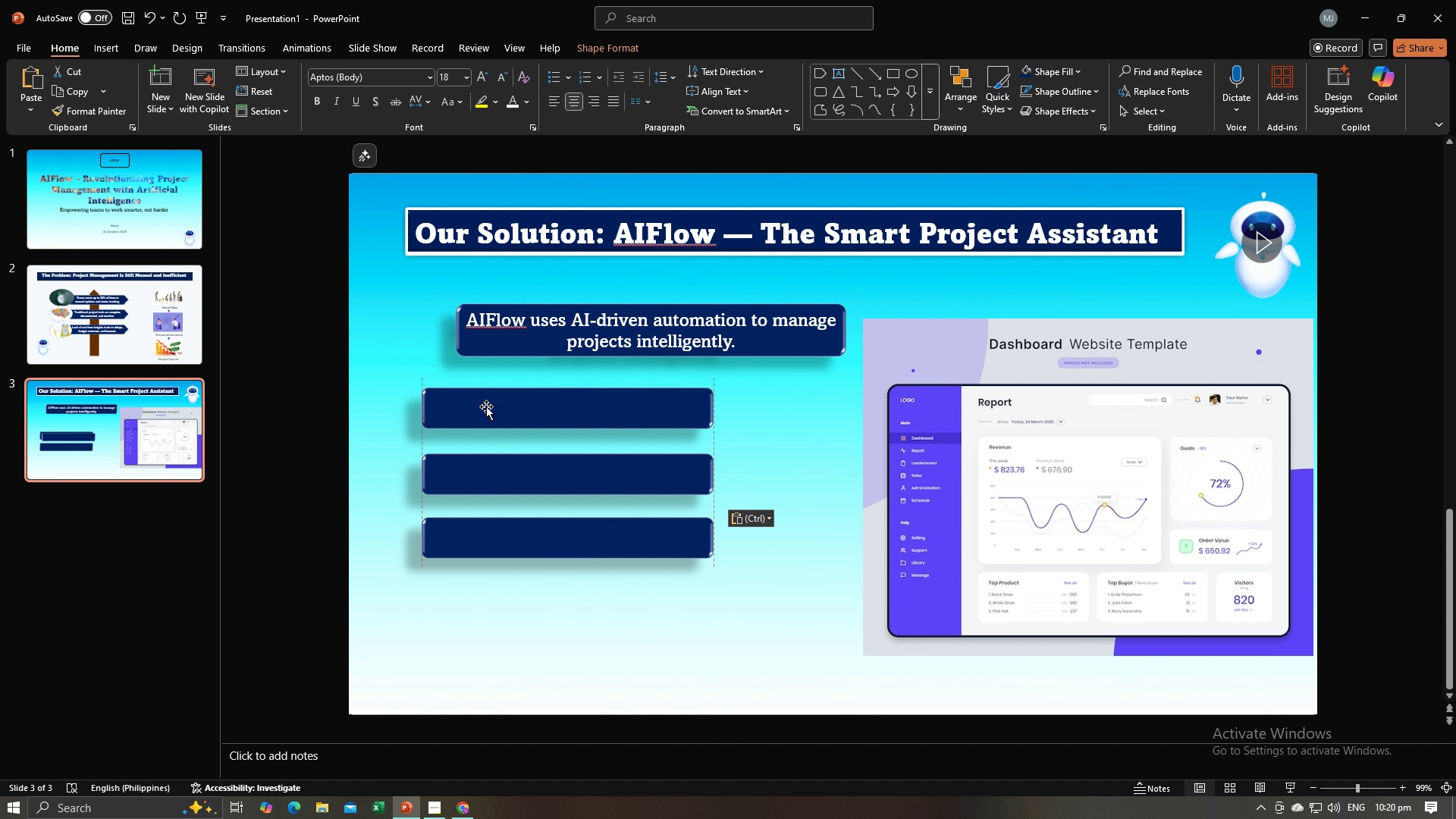 
left_click([722, 450])
 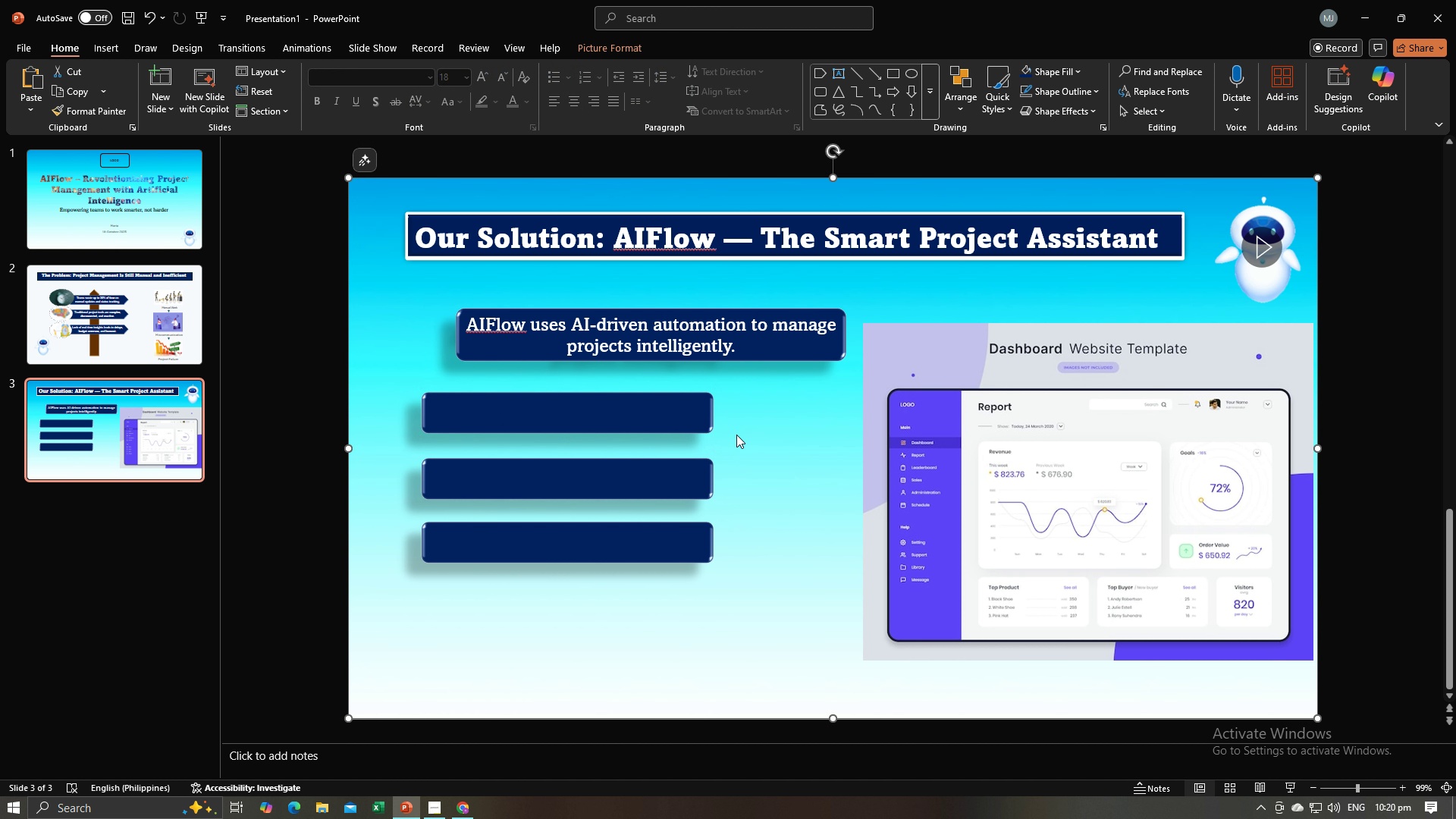 
key(Alt+AltLeft)
 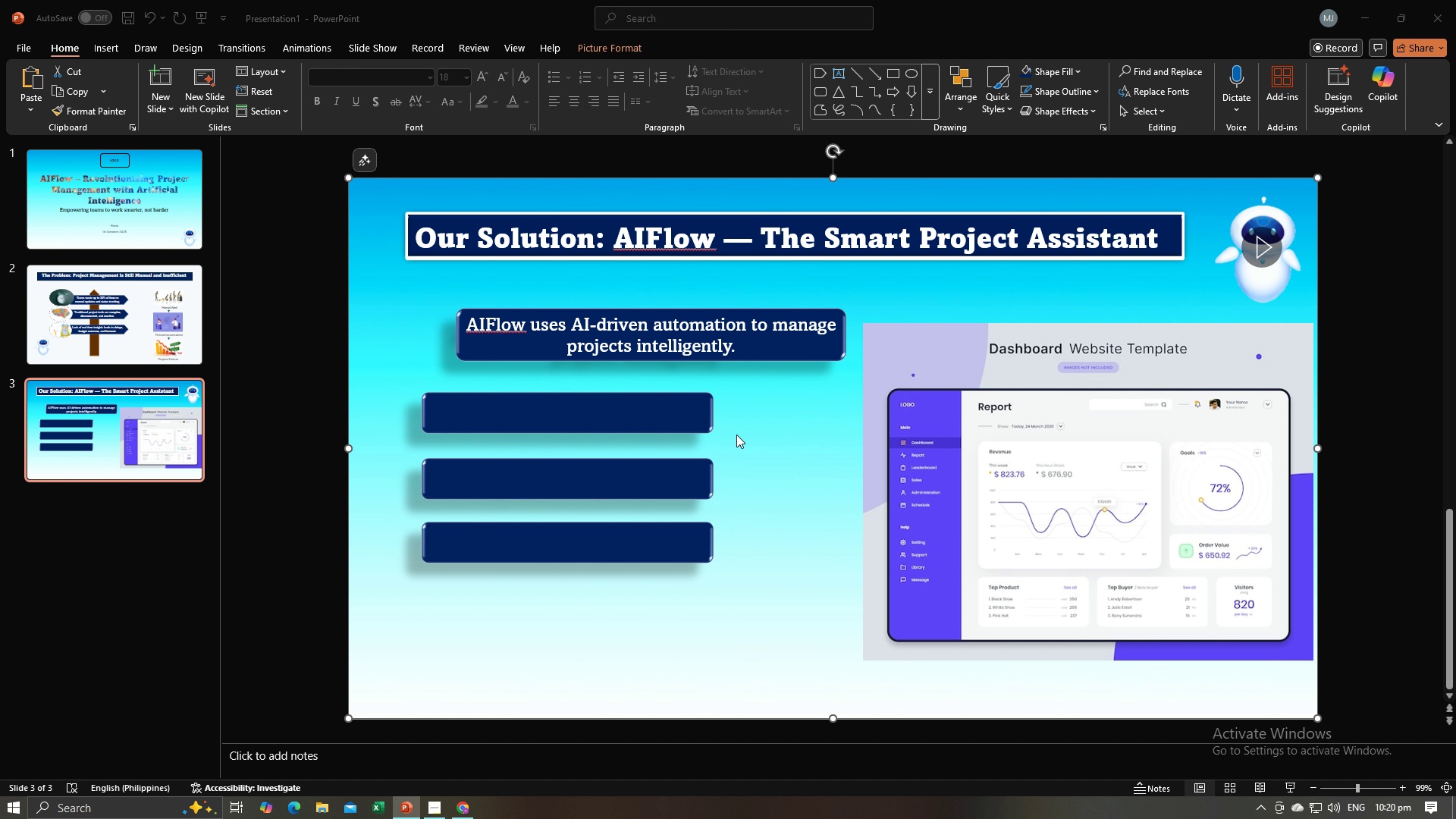 
key(Alt+Tab)
 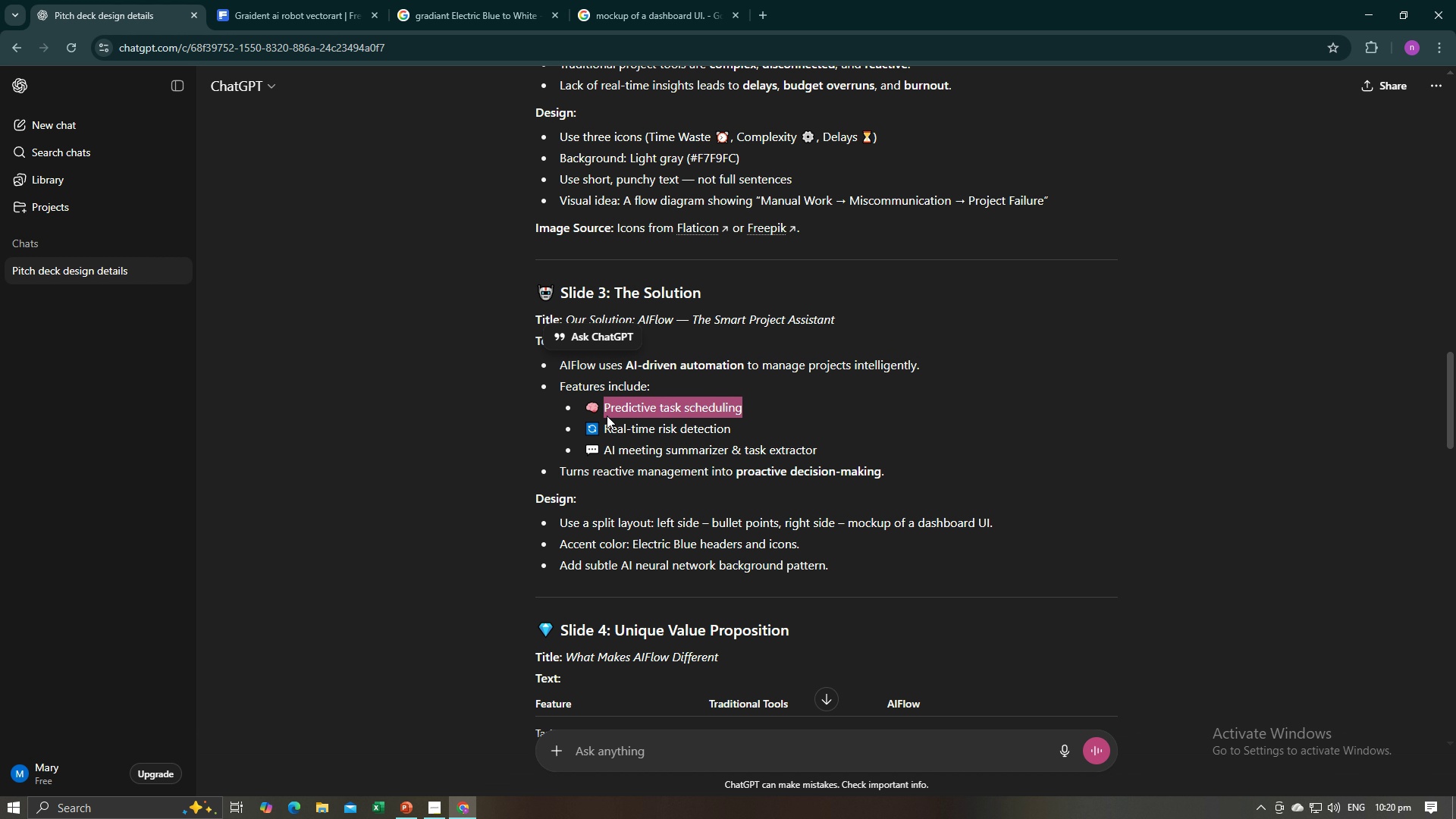 
key(Control+C)
 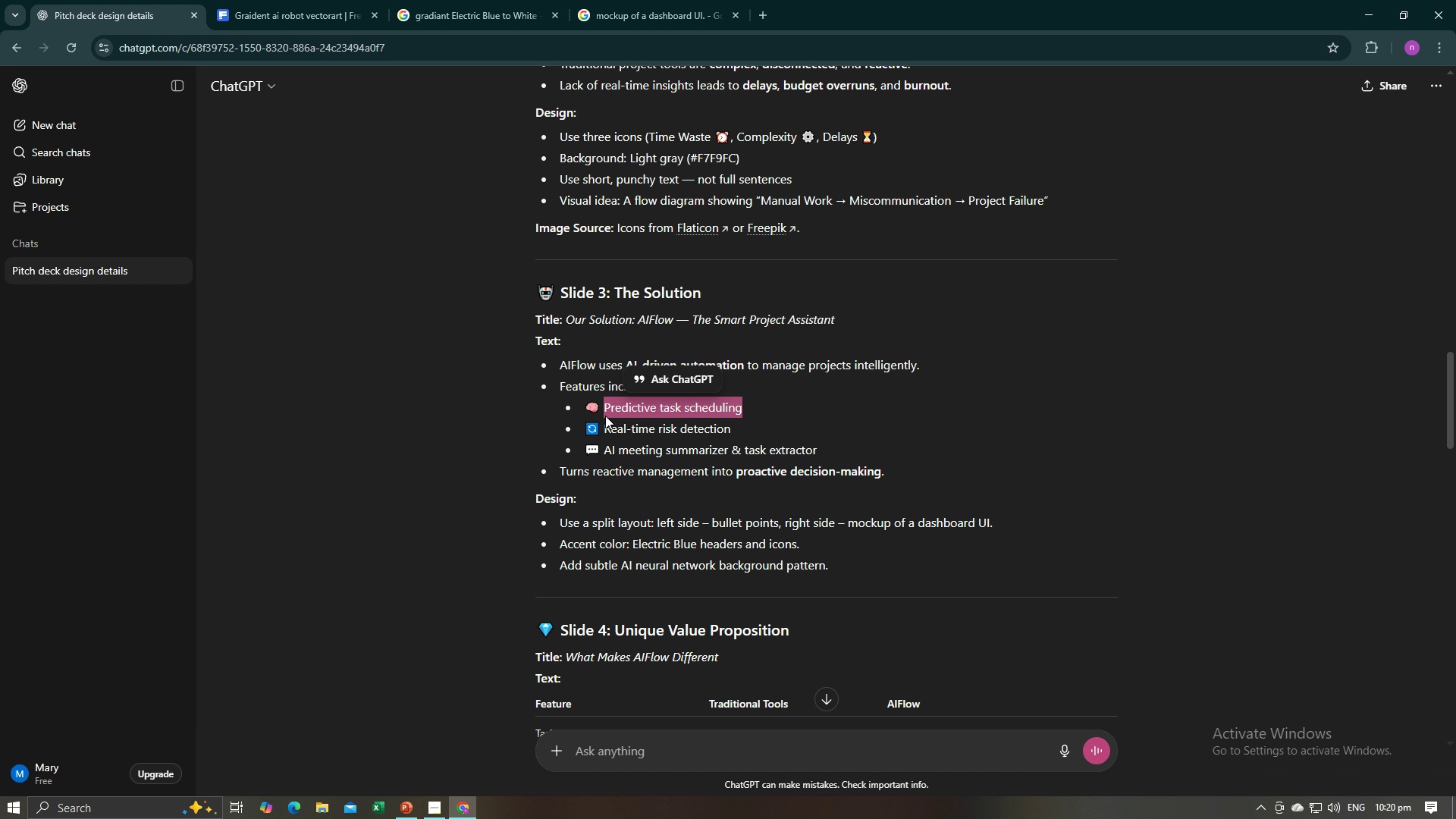 
key(Control+C)
 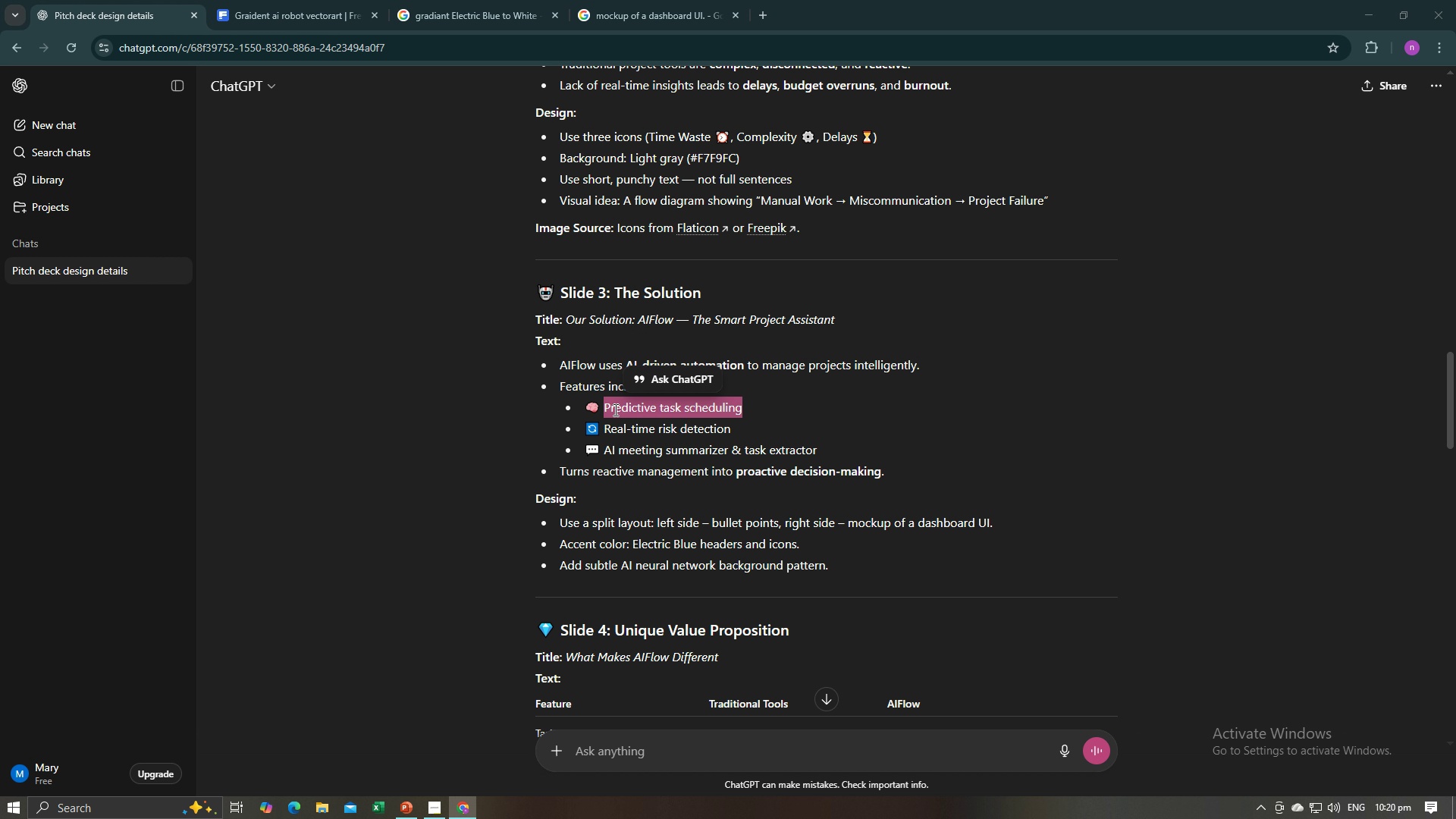 
key(Alt+AltLeft)
 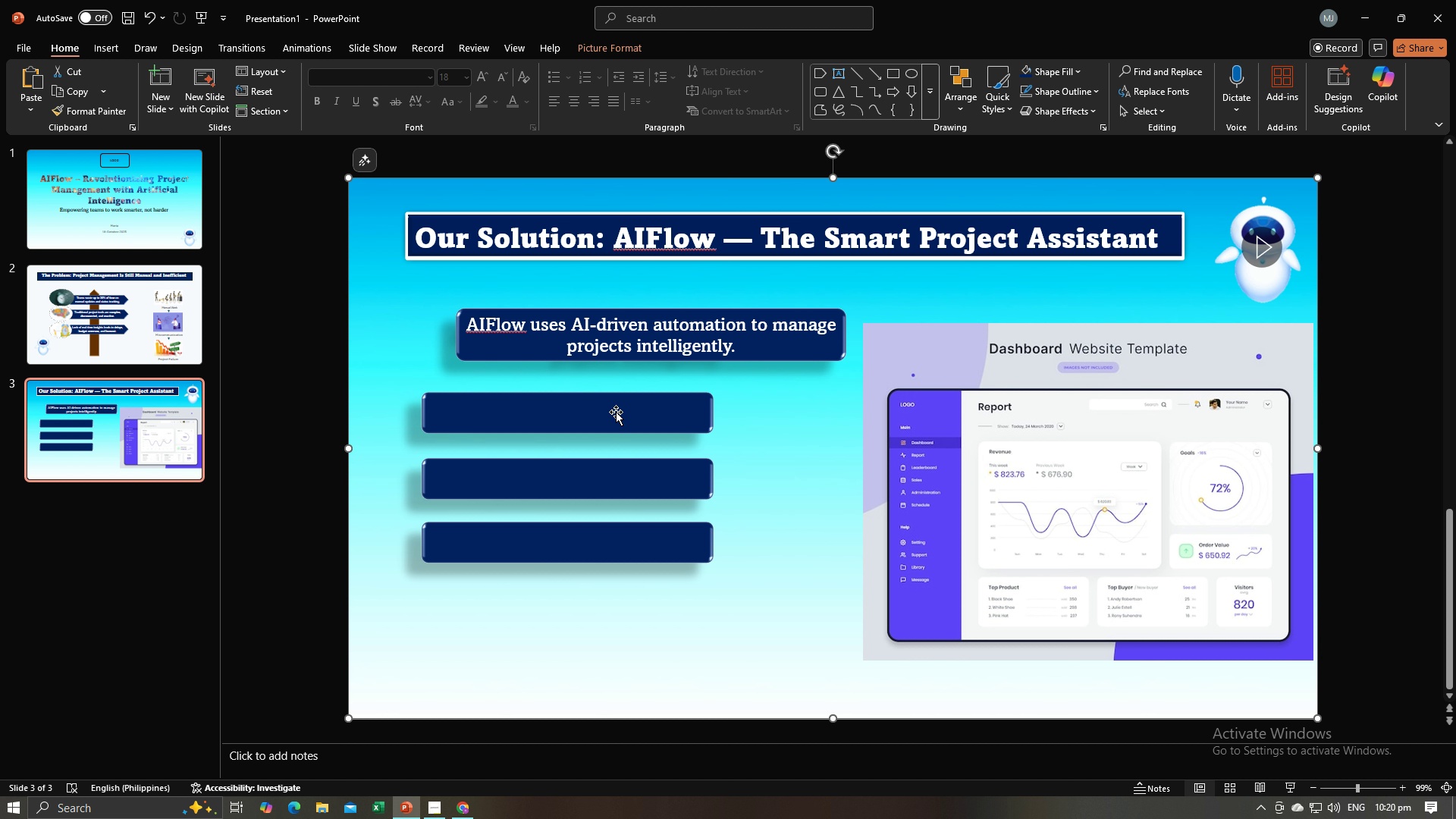 
key(Alt+Tab)
 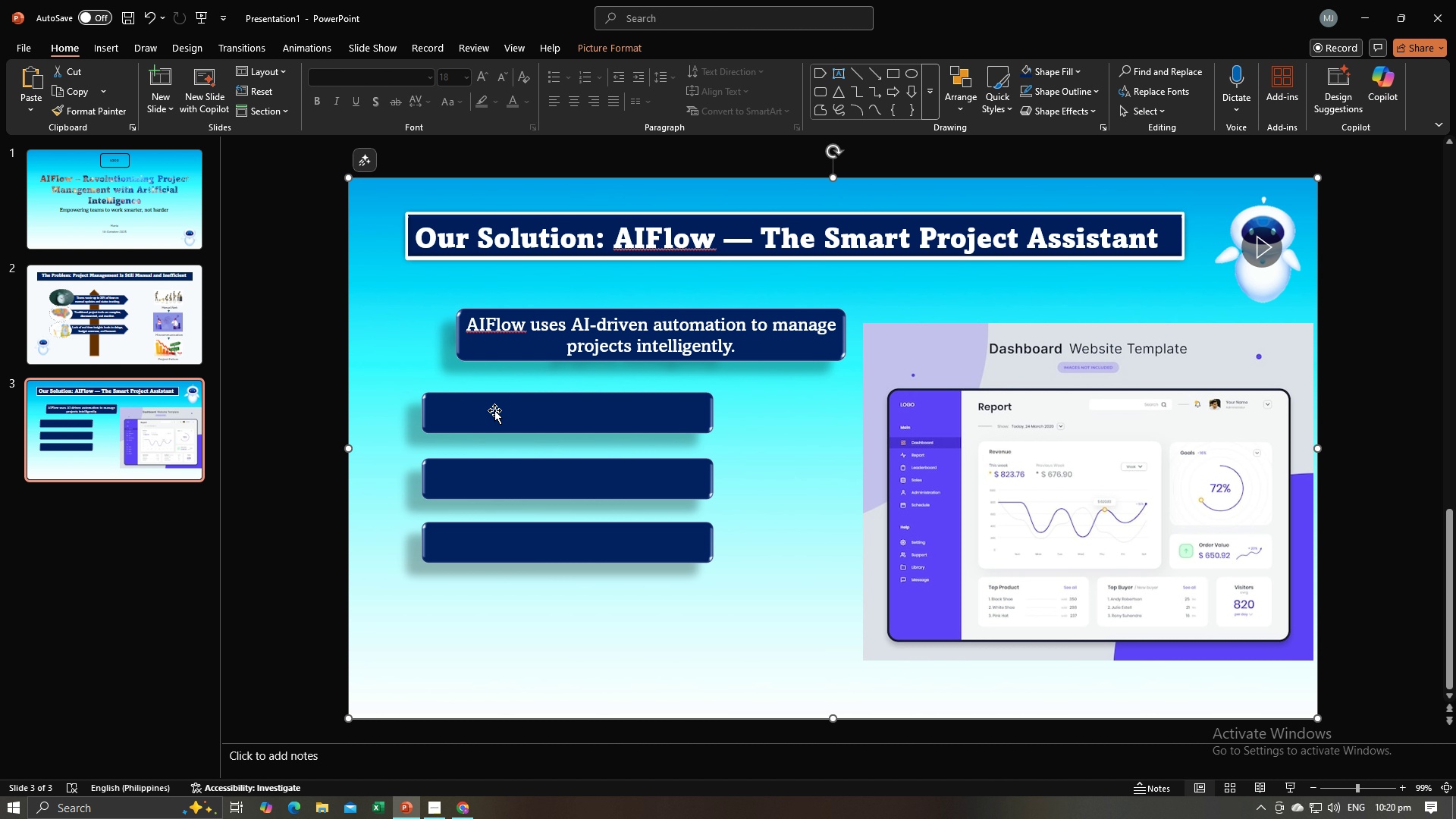 
double_click([496, 410])
 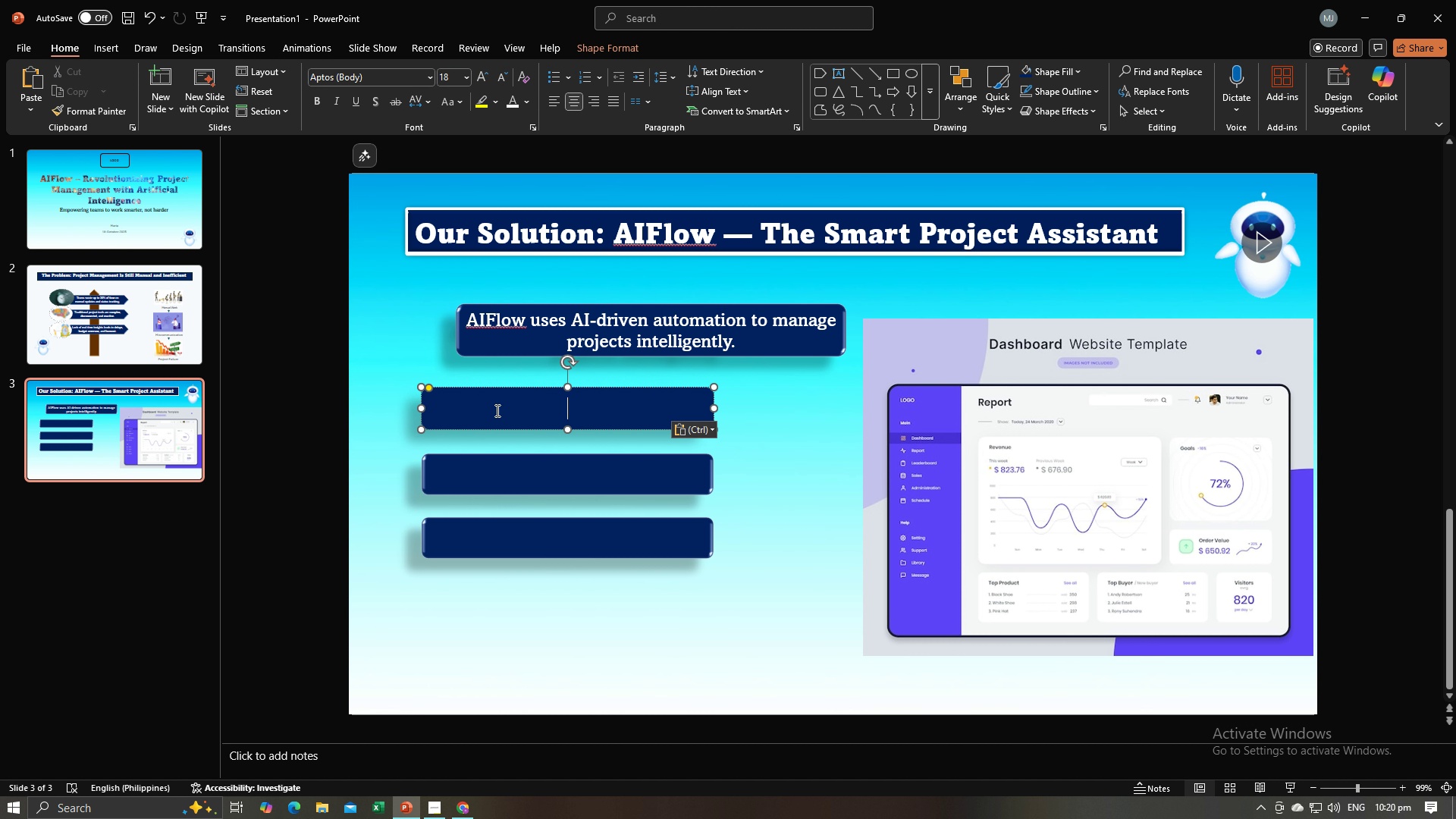 
key(Control+V)
 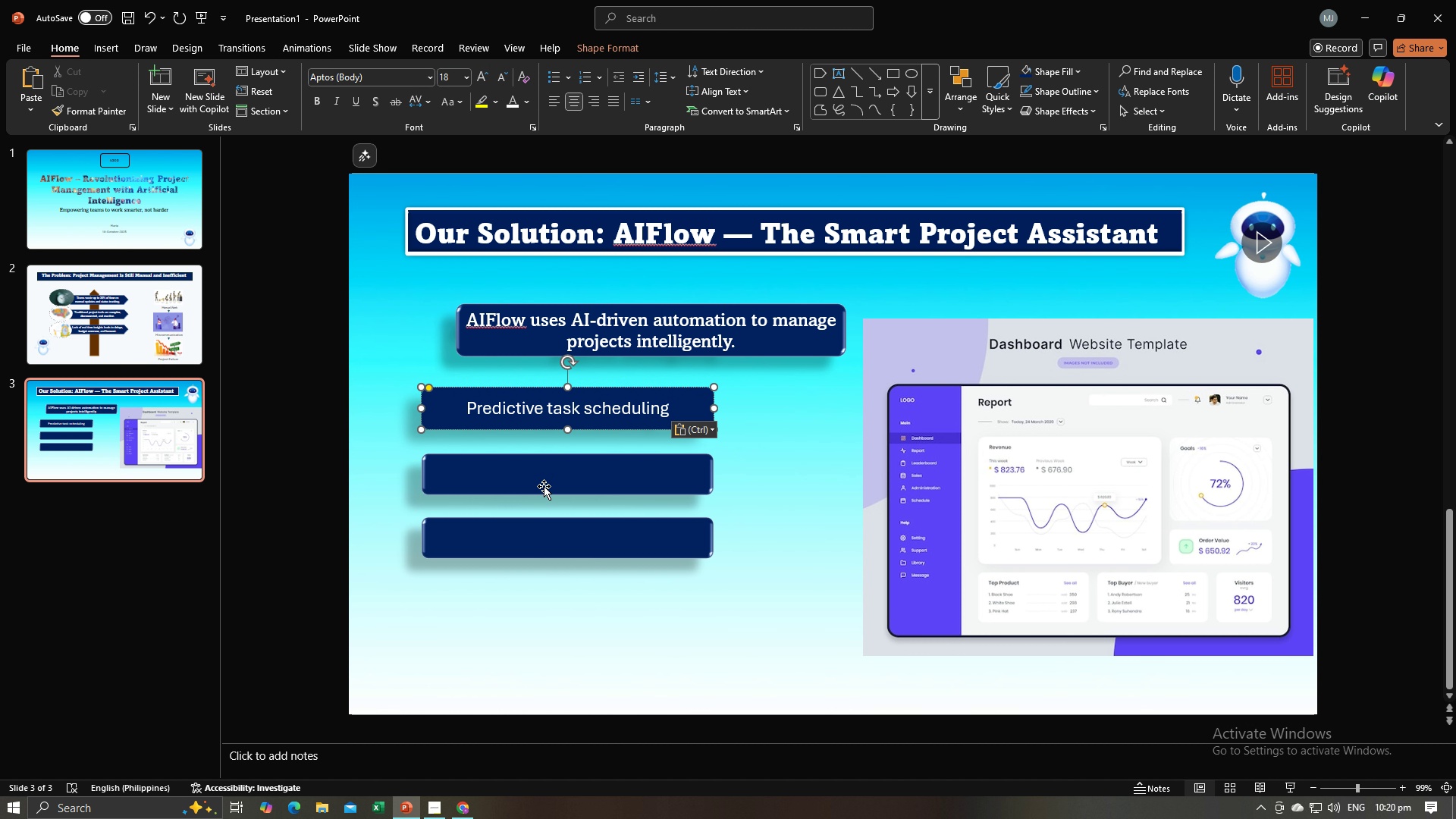 
left_click([545, 478])
 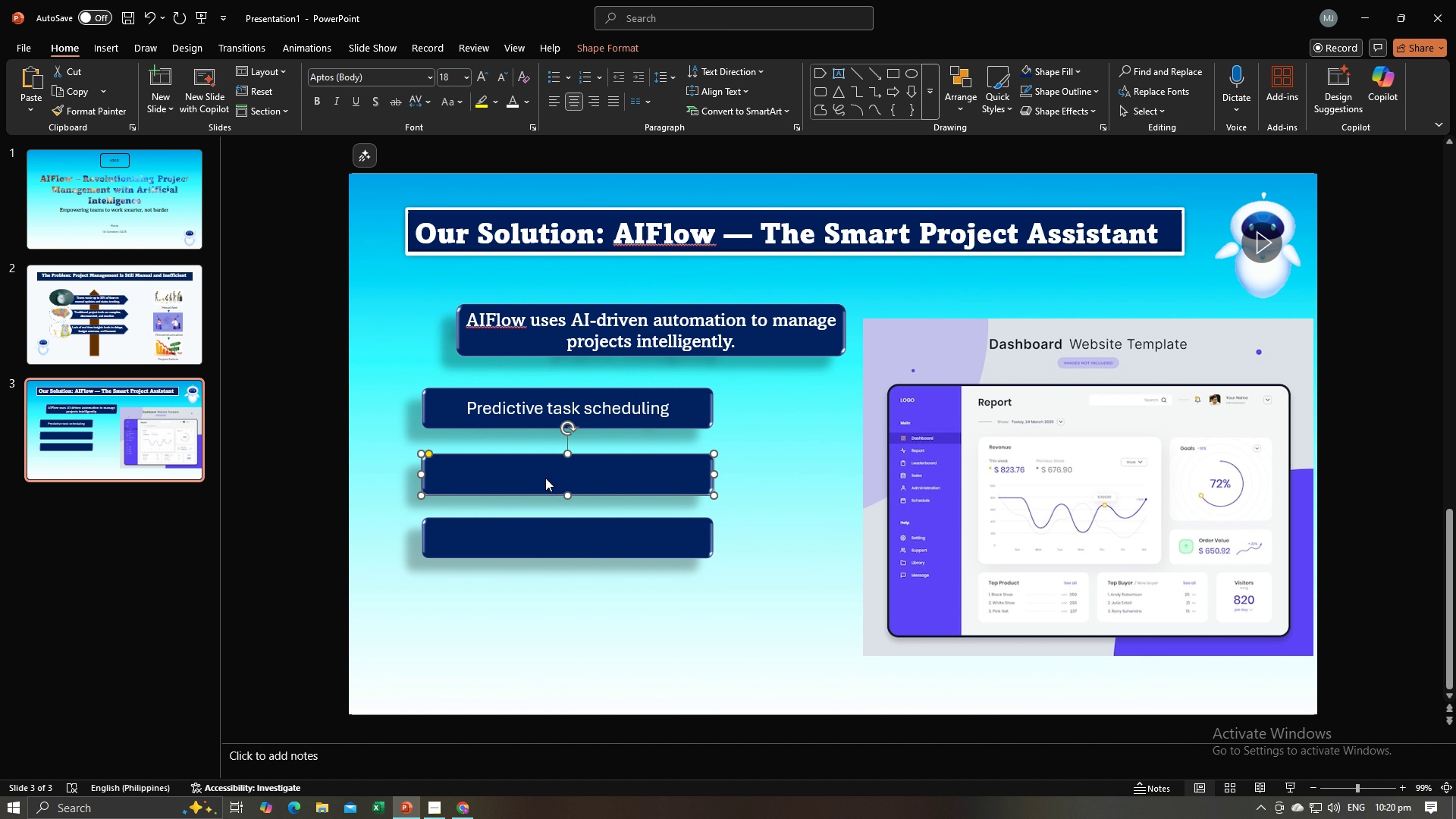 
key(Alt+AltLeft)
 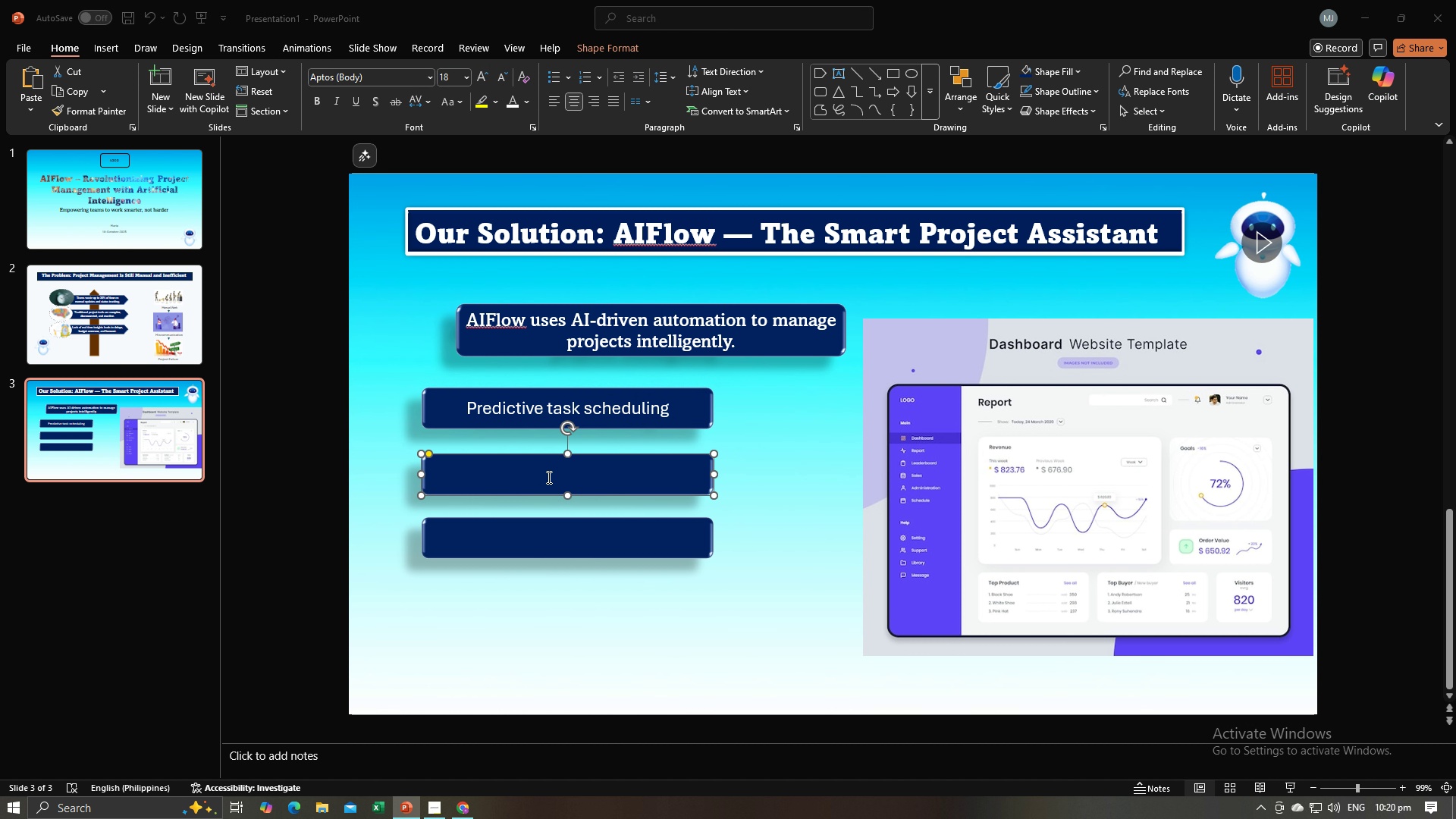 
key(Alt+Tab)
 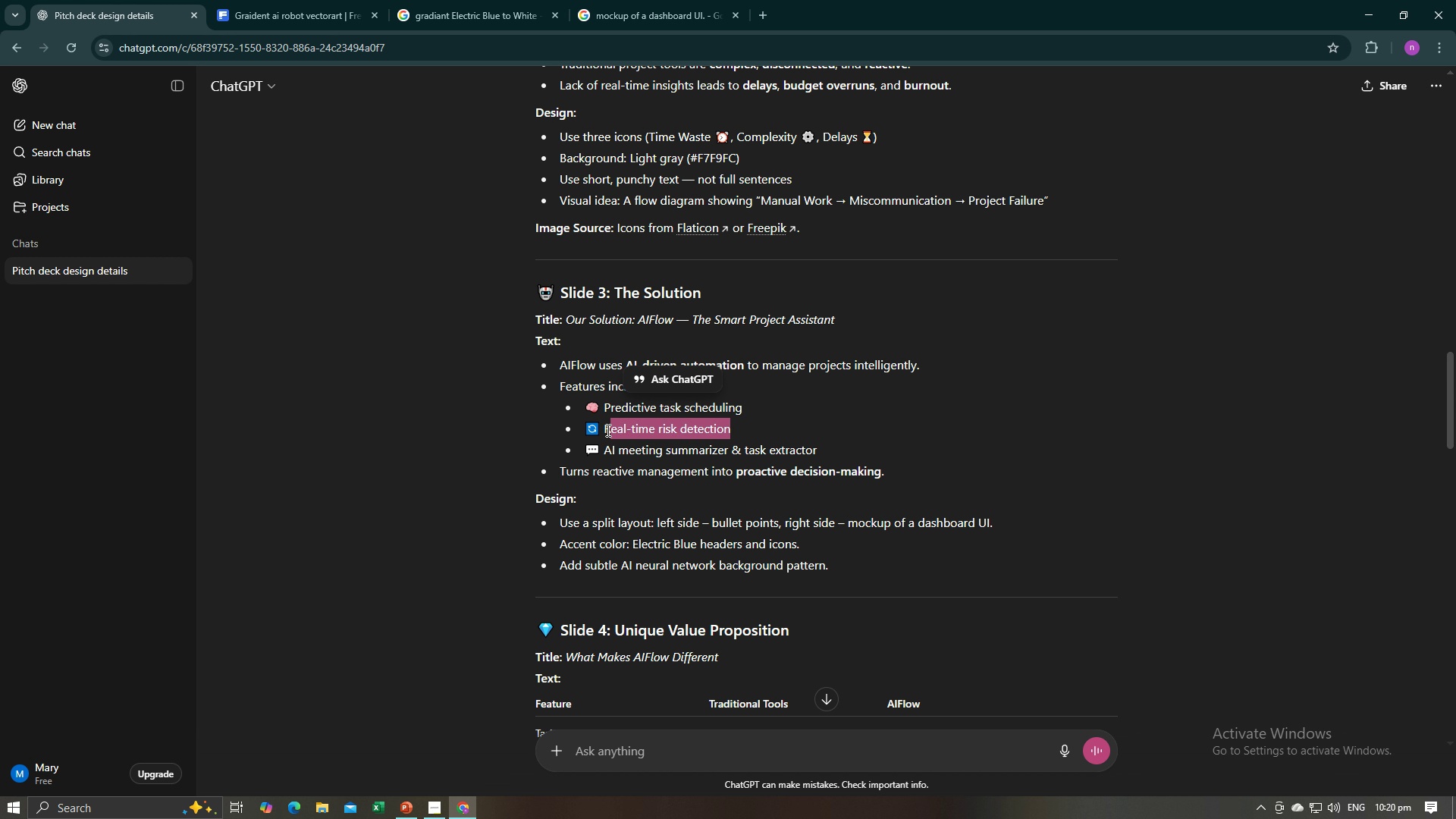 
key(Control+C)
 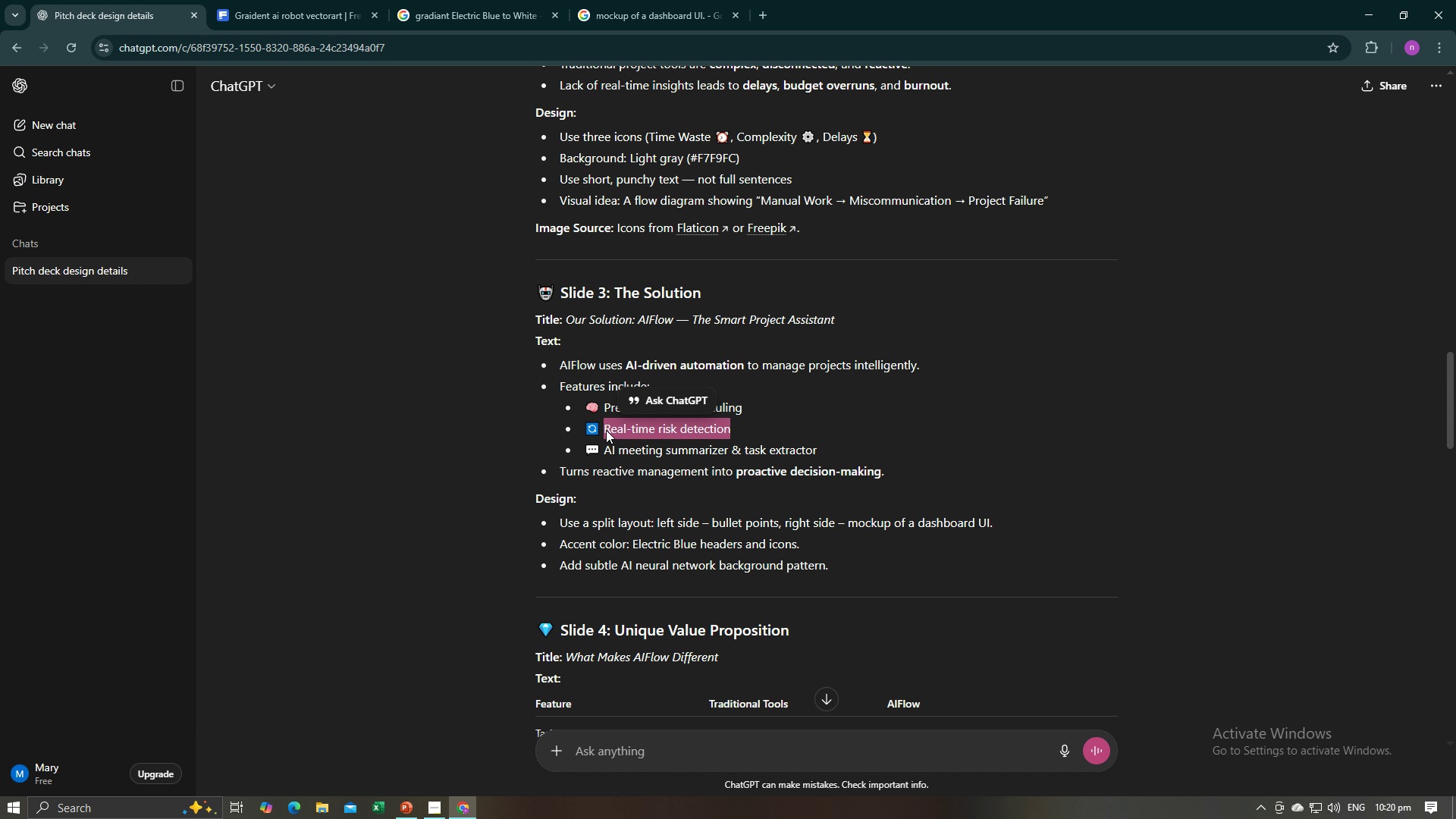 
key(Alt+AltLeft)
 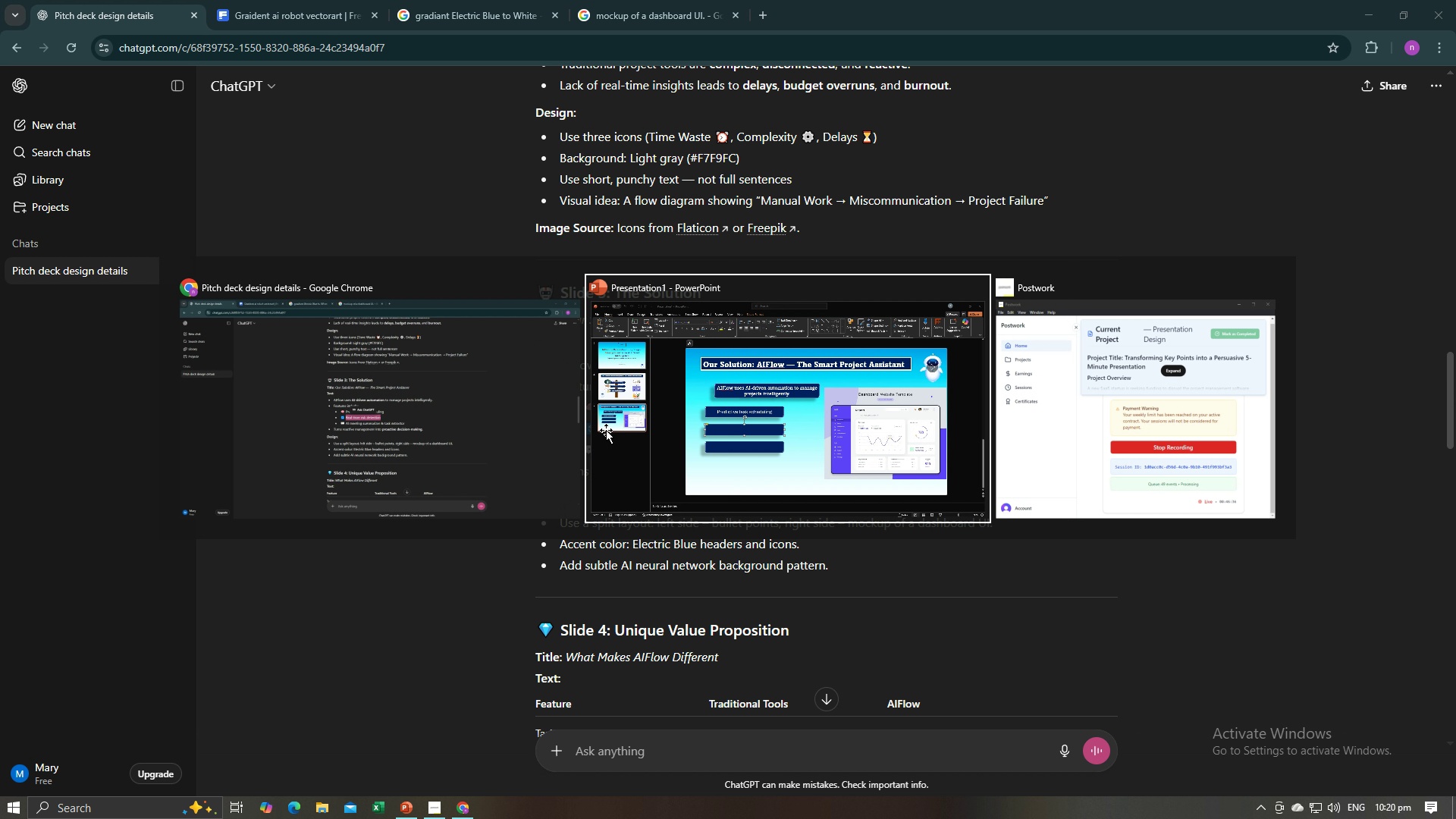 
key(Alt+Tab)